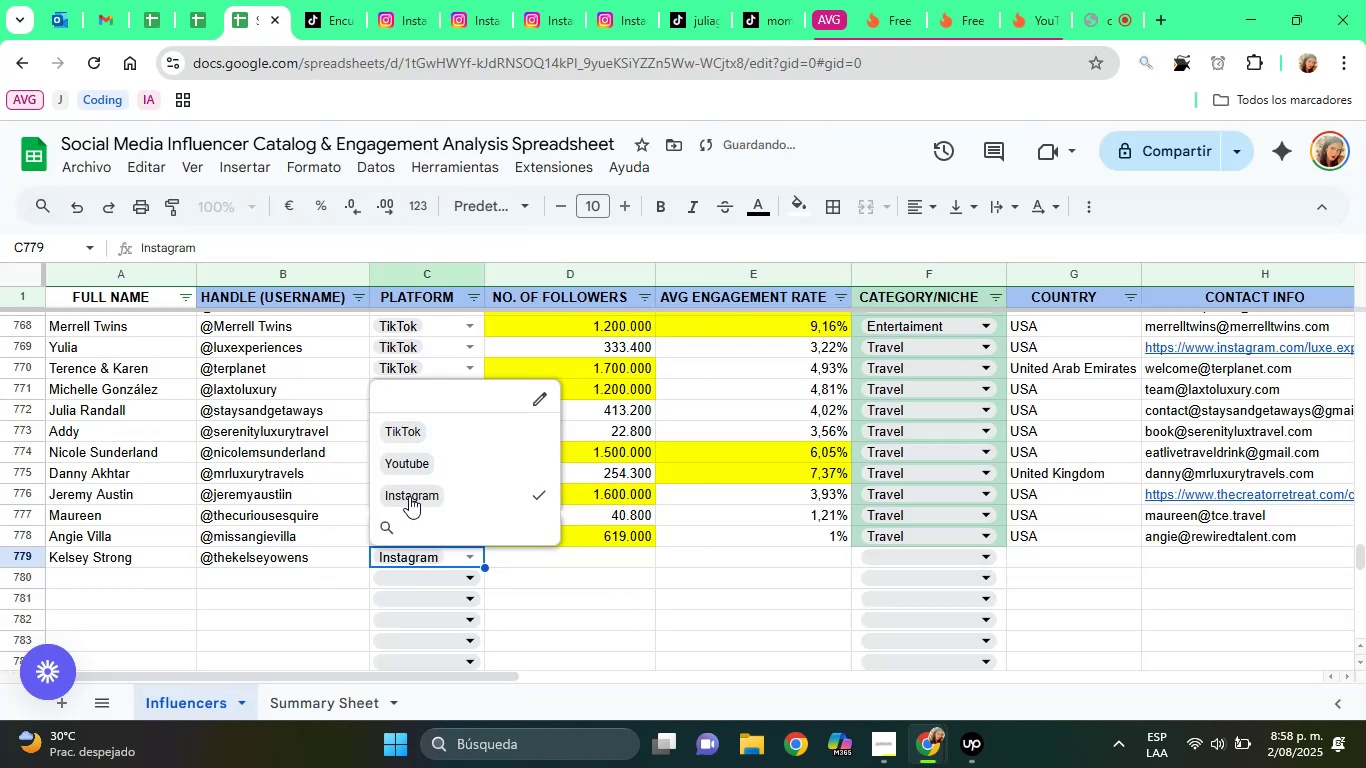 
key(ArrowRight)
 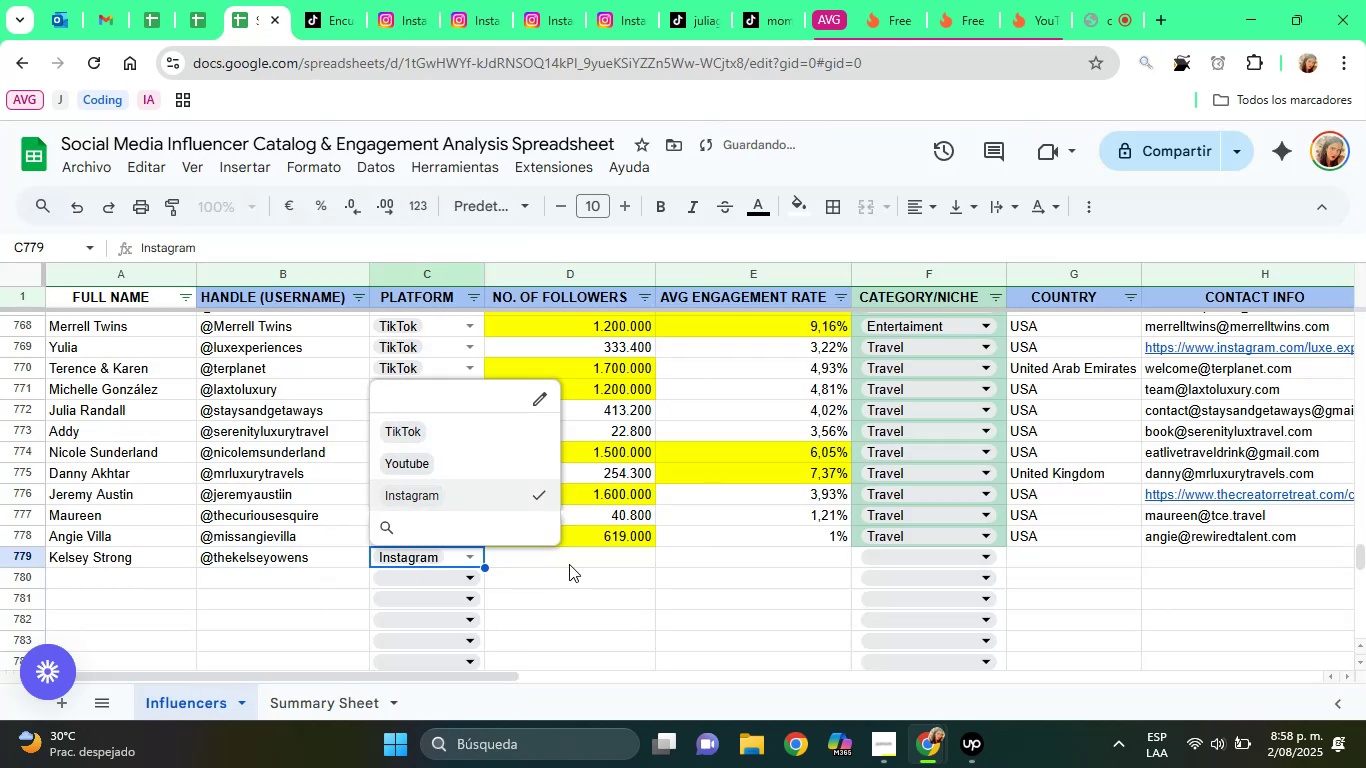 
left_click([569, 564])
 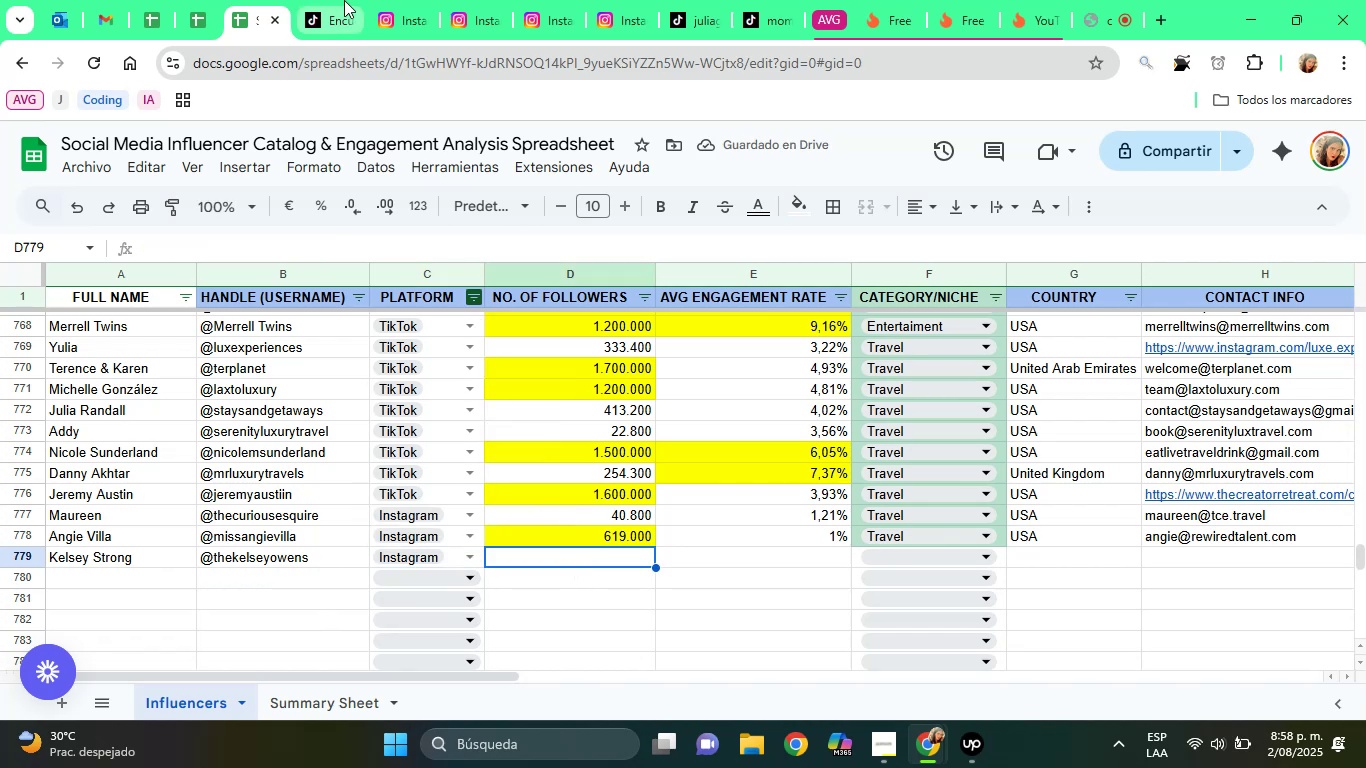 
left_click([400, 0])
 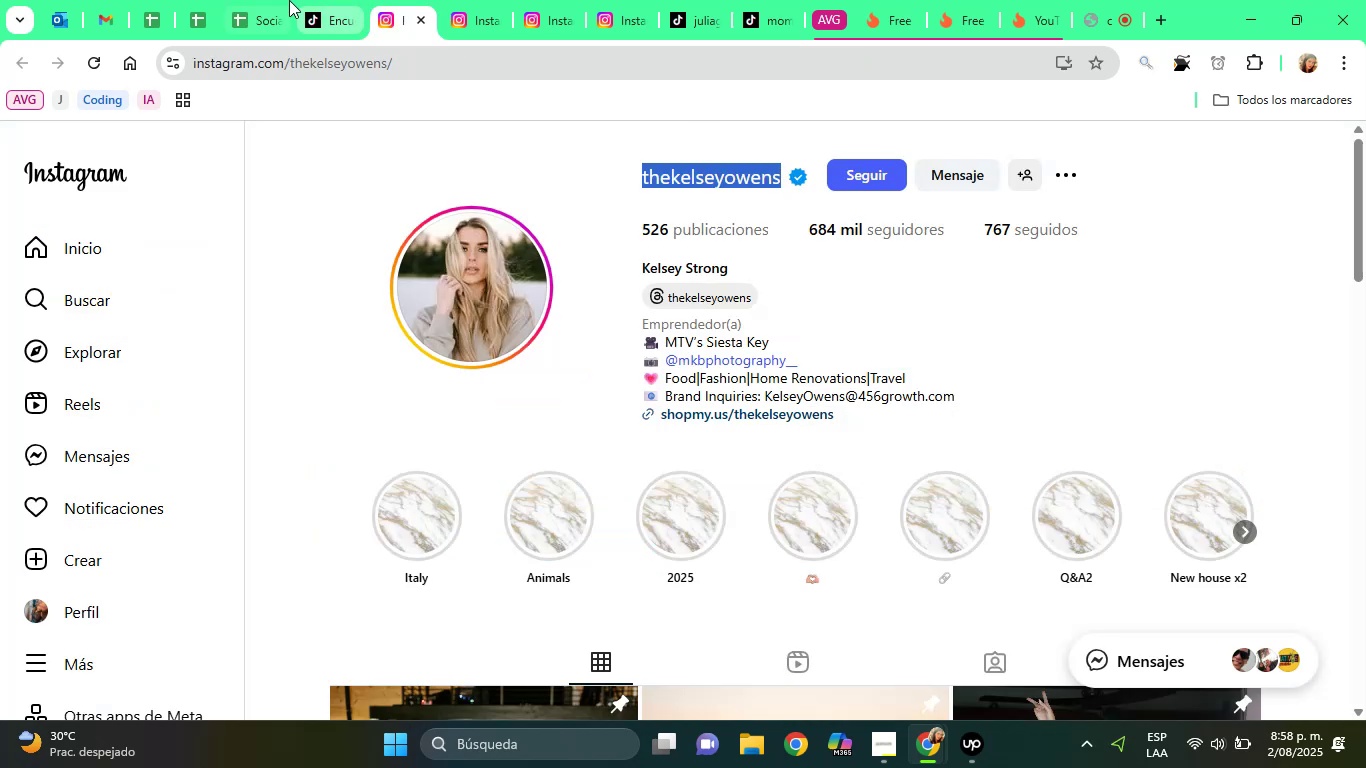 
left_click([270, 0])
 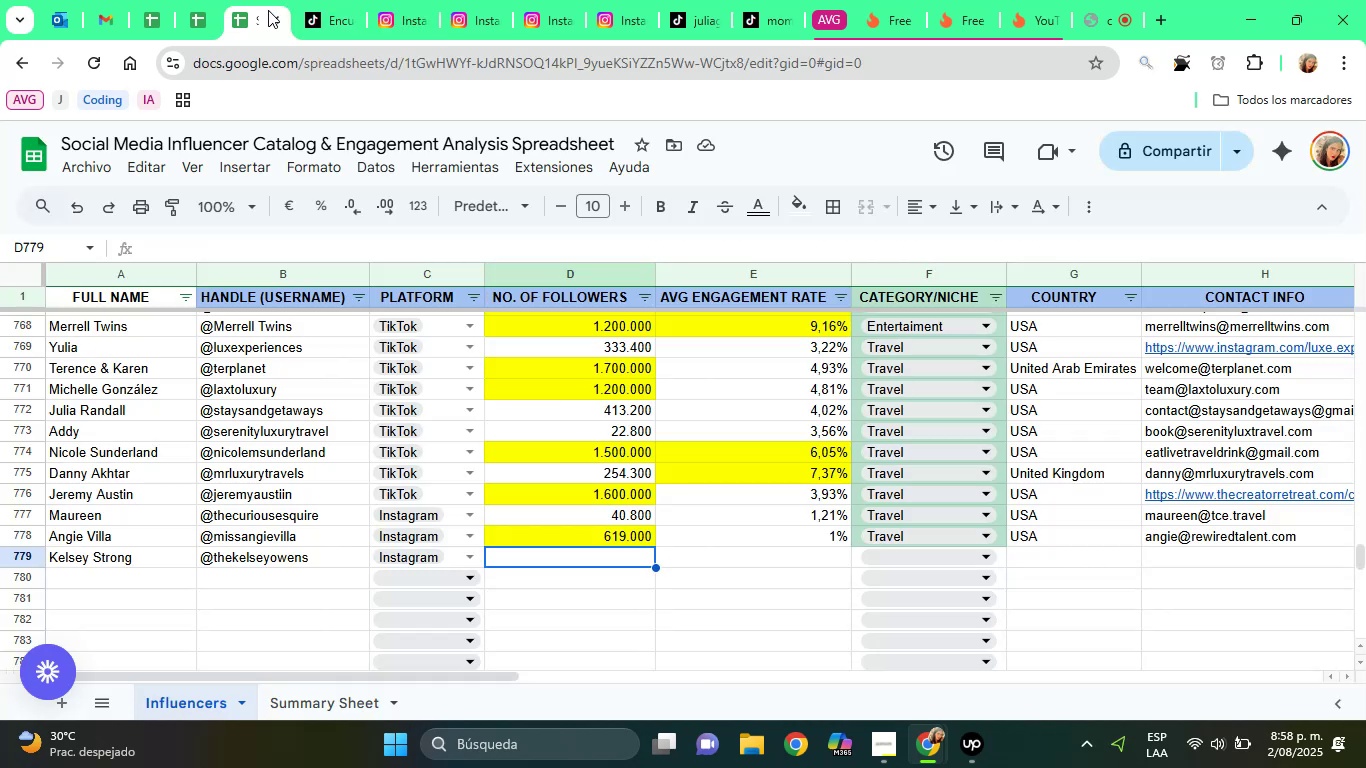 
type(684000)
key(Tab)
 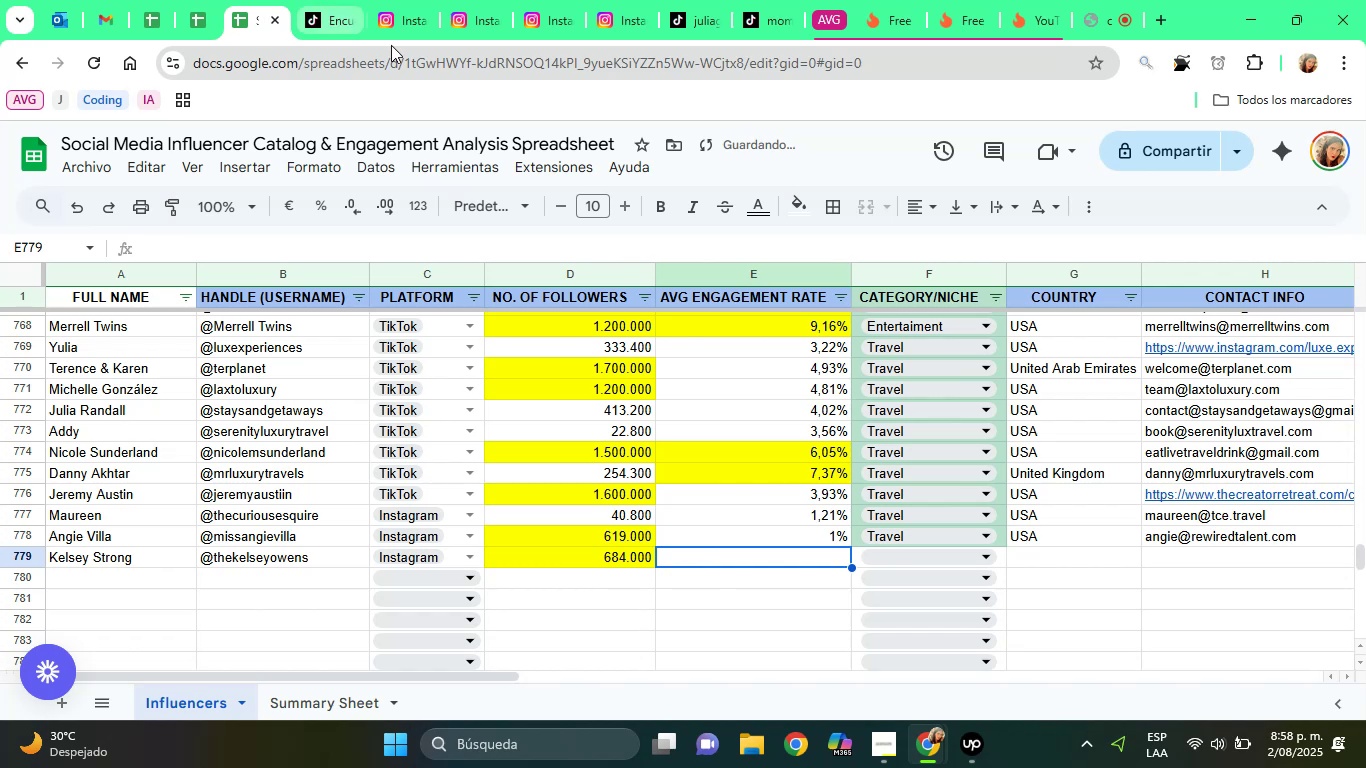 
left_click([415, 0])
 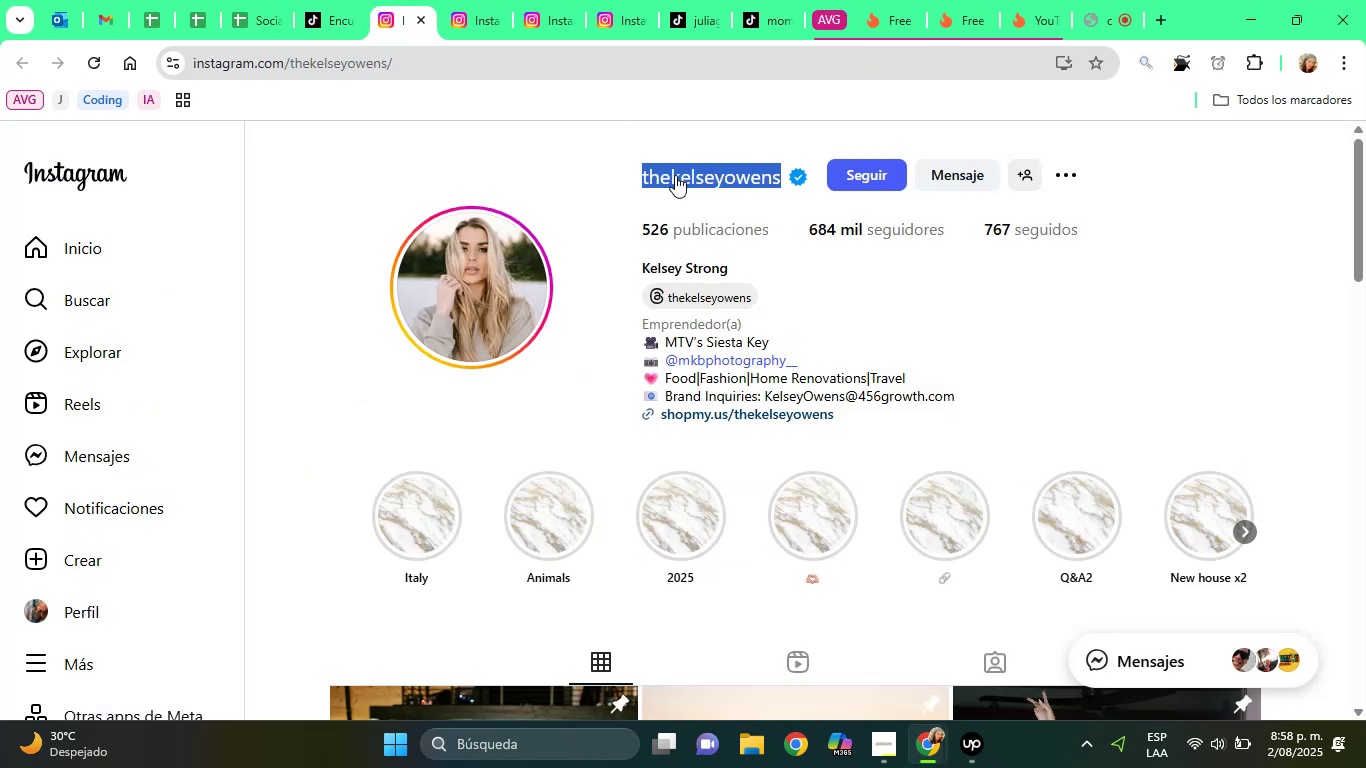 
right_click([676, 175])
 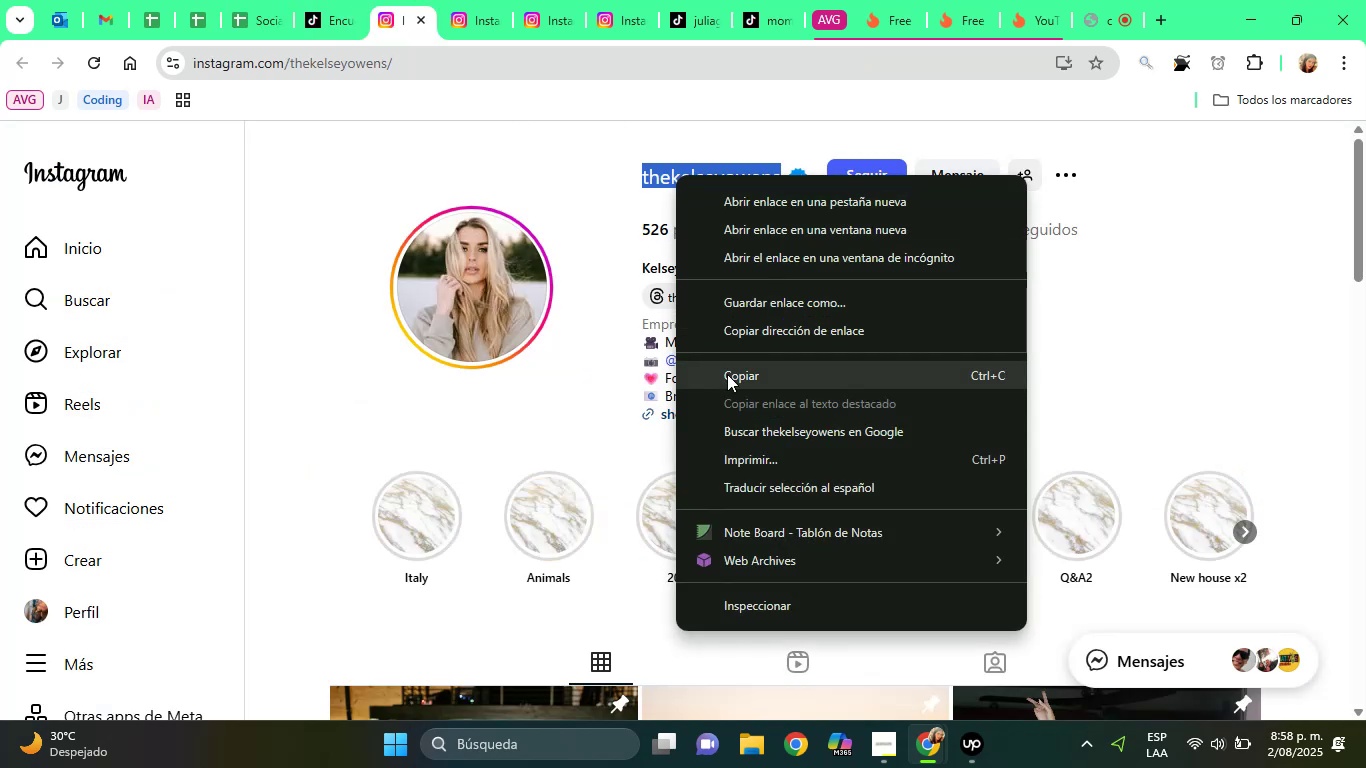 
left_click([727, 374])
 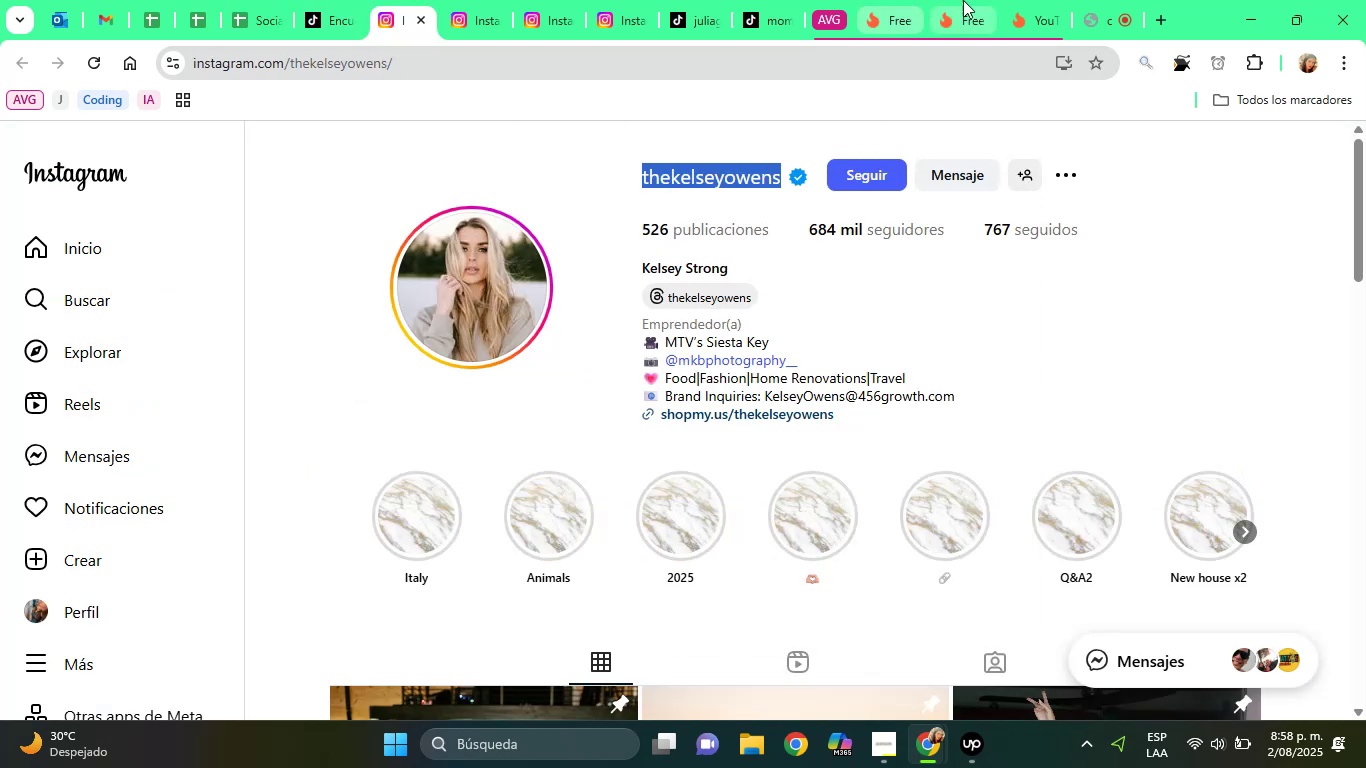 
left_click([963, 0])
 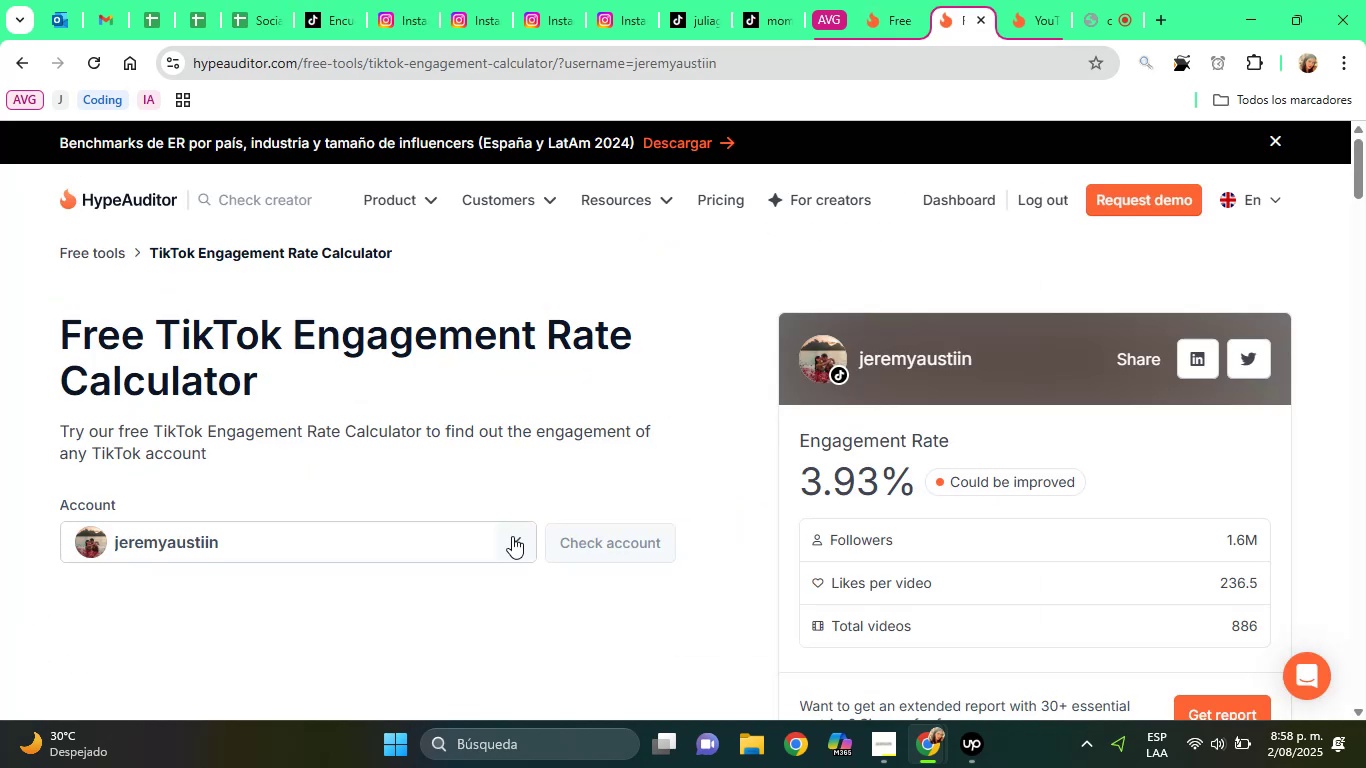 
left_click([512, 536])
 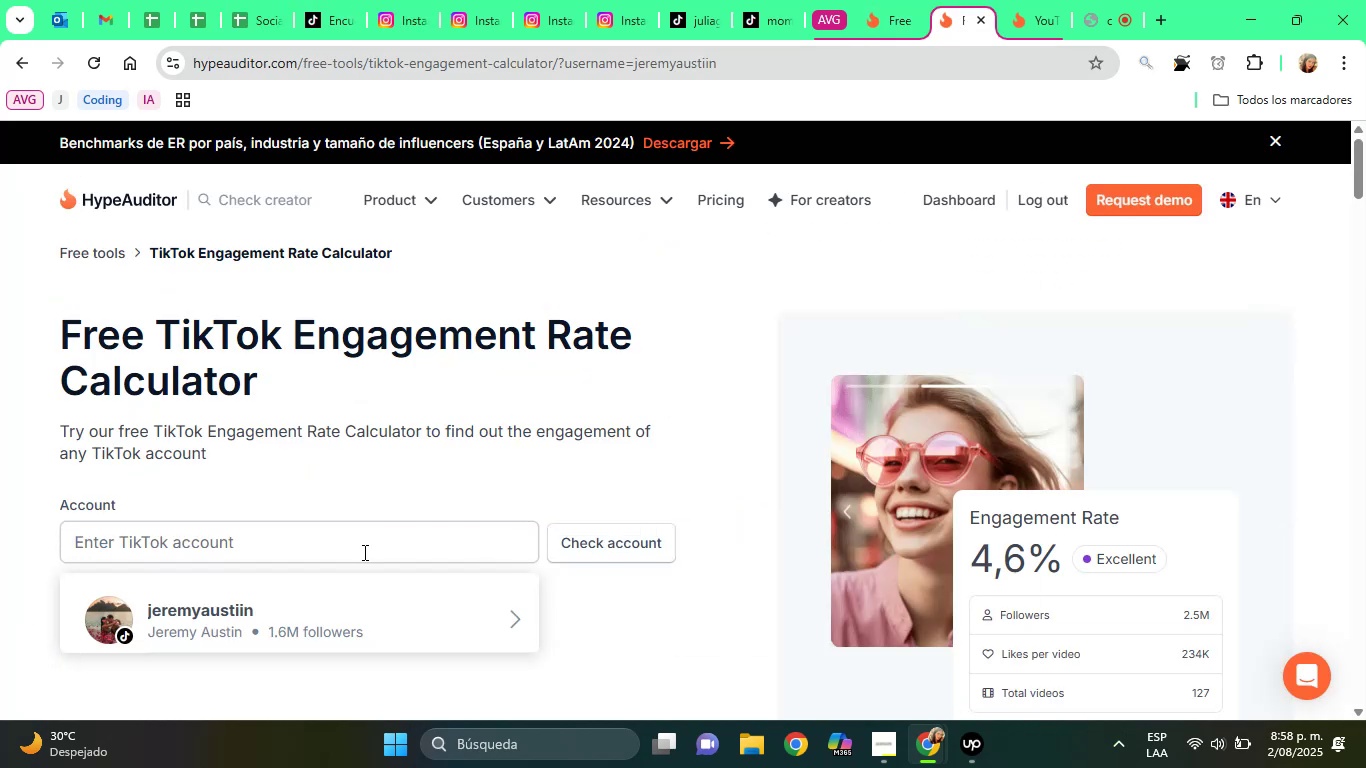 
right_click([363, 552])
 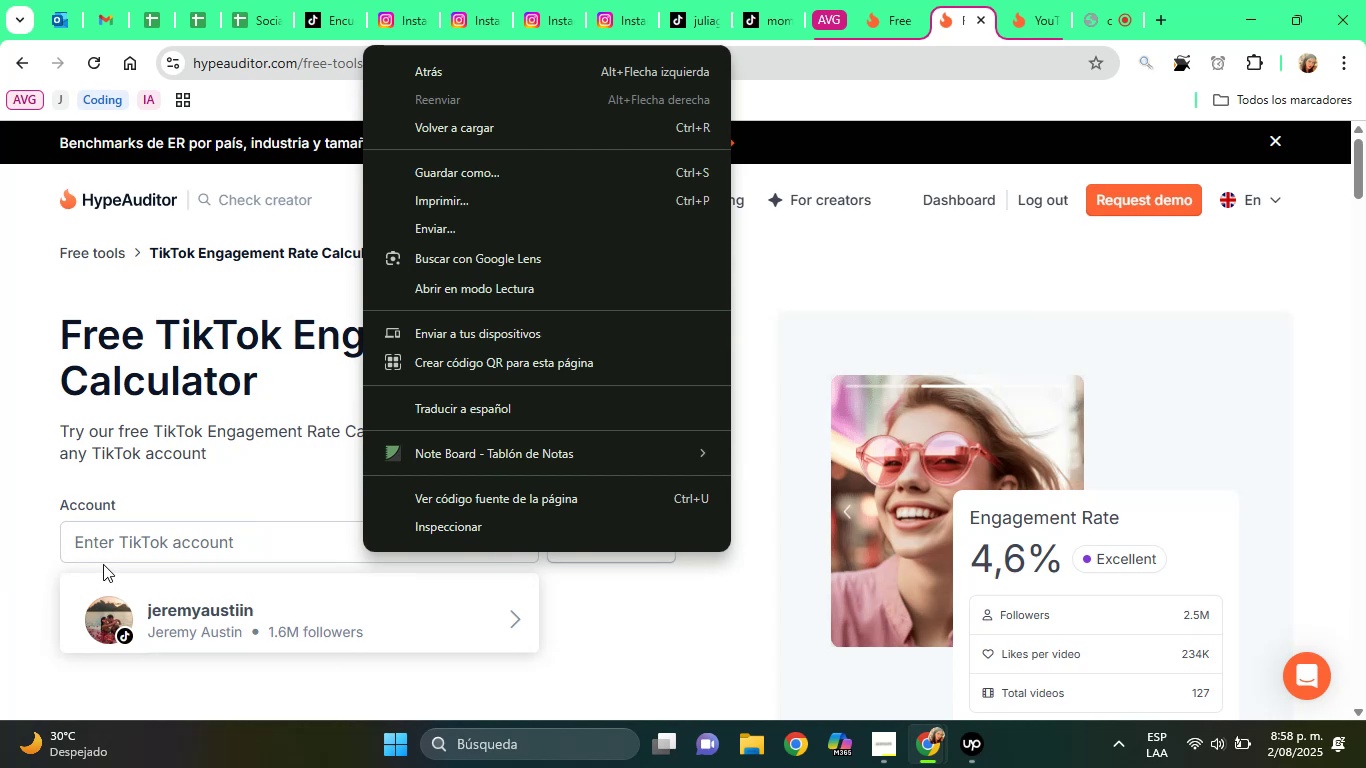 
right_click([107, 553])
 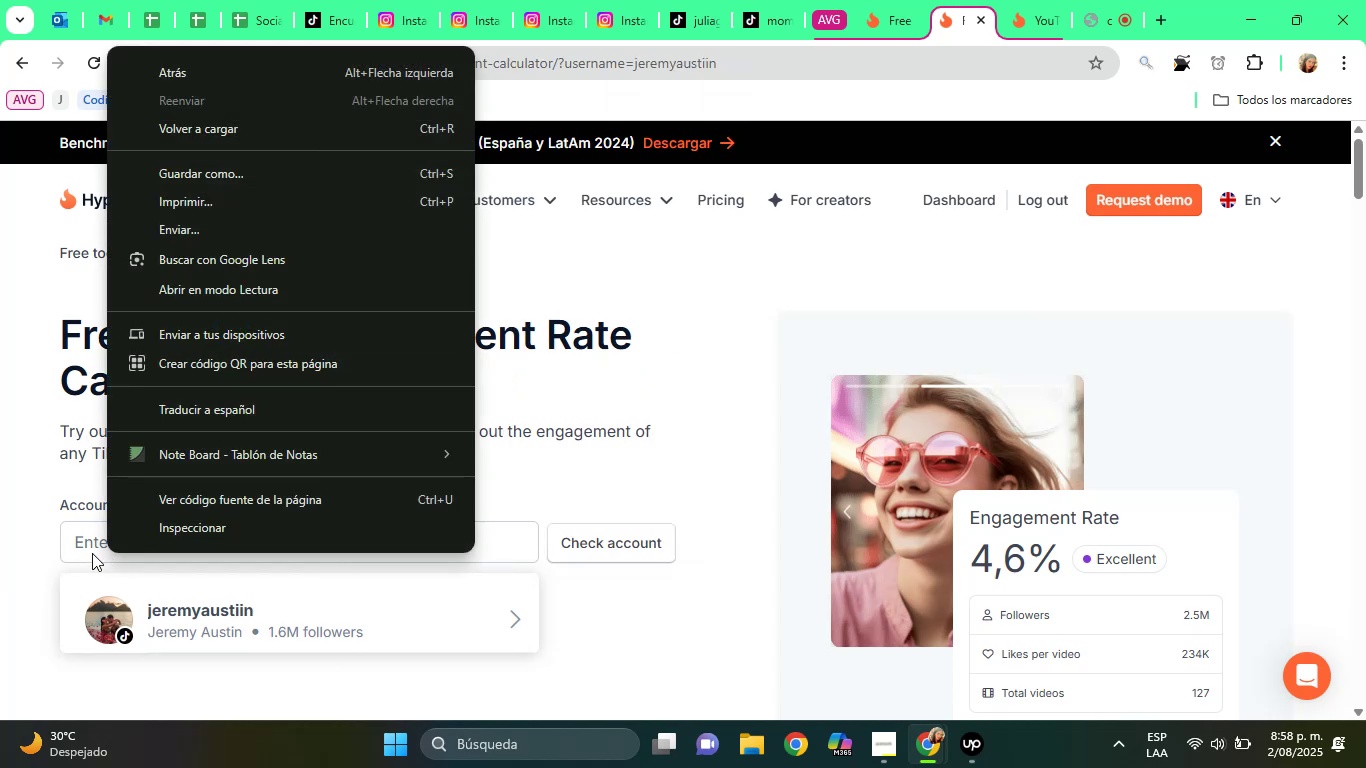 
left_click([92, 553])
 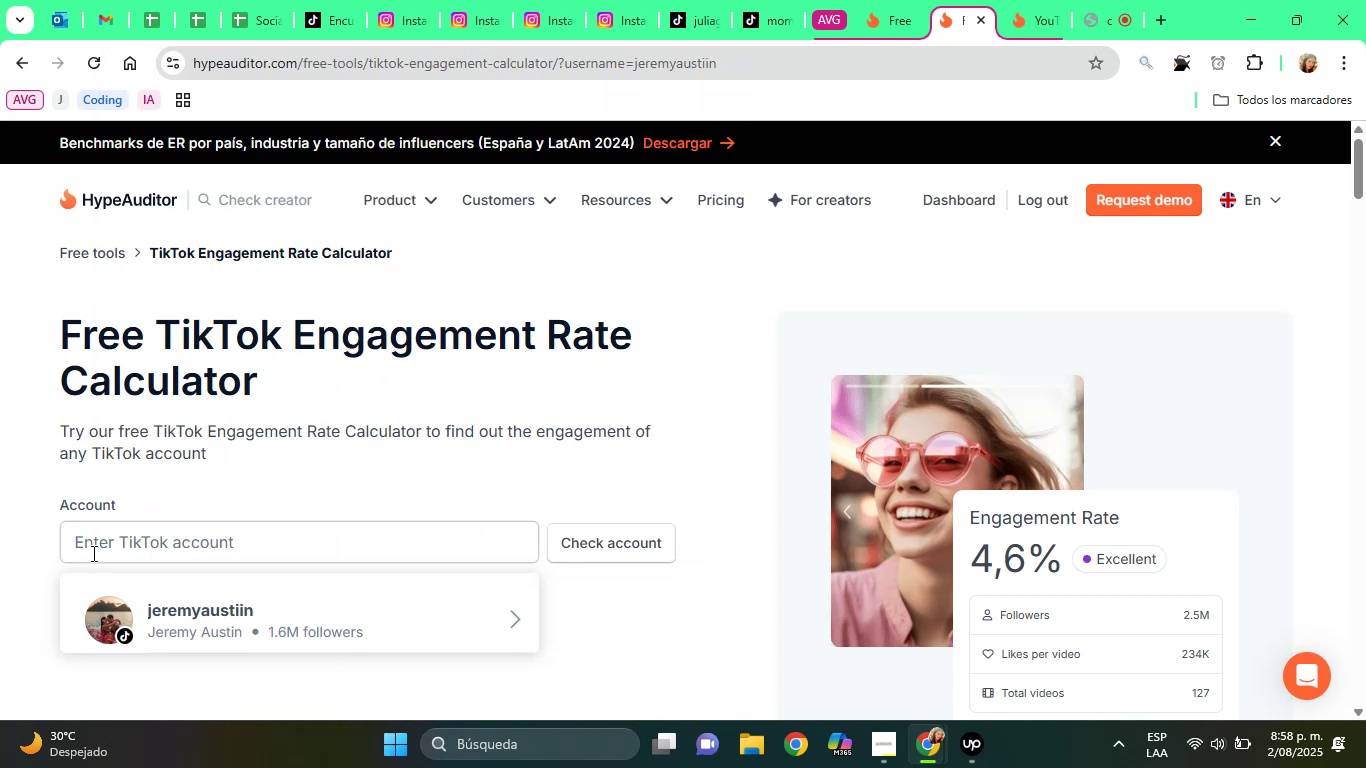 
right_click([92, 553])
 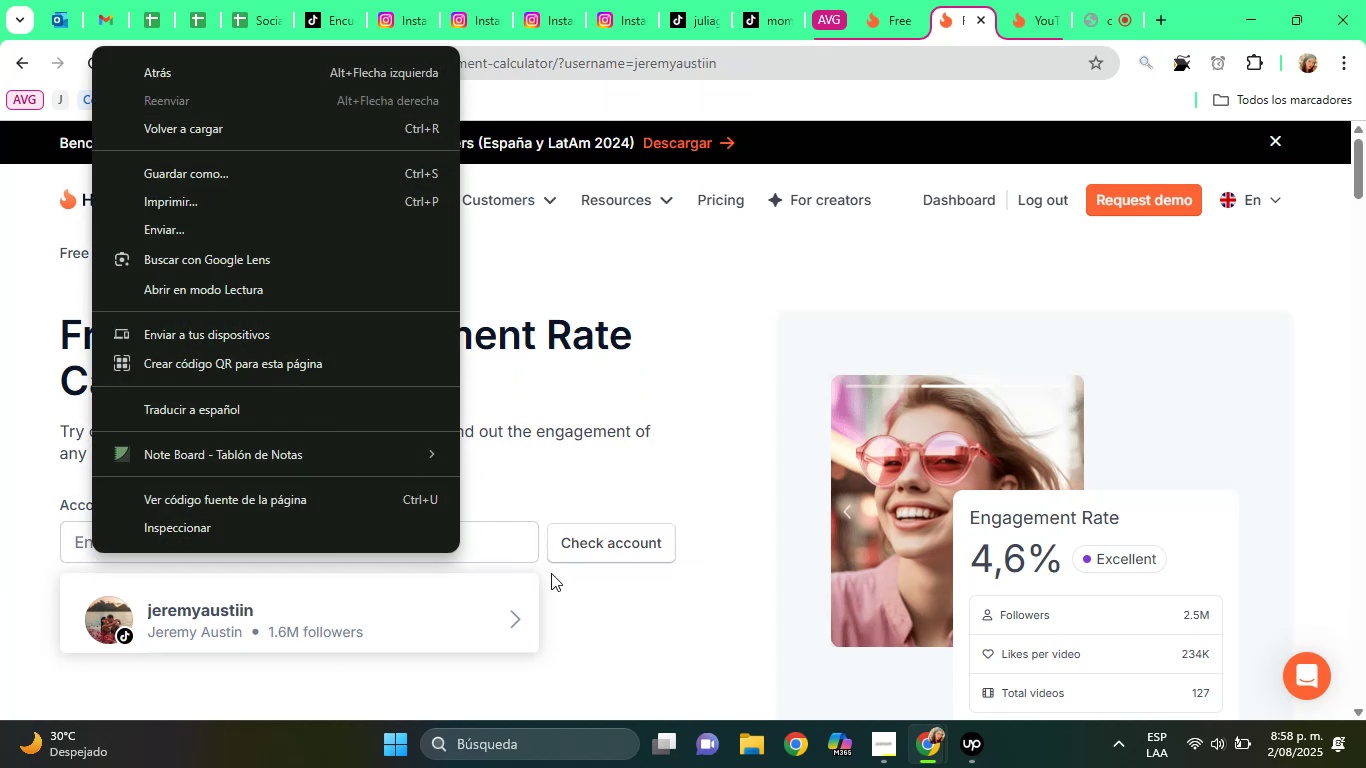 
left_click([496, 551])
 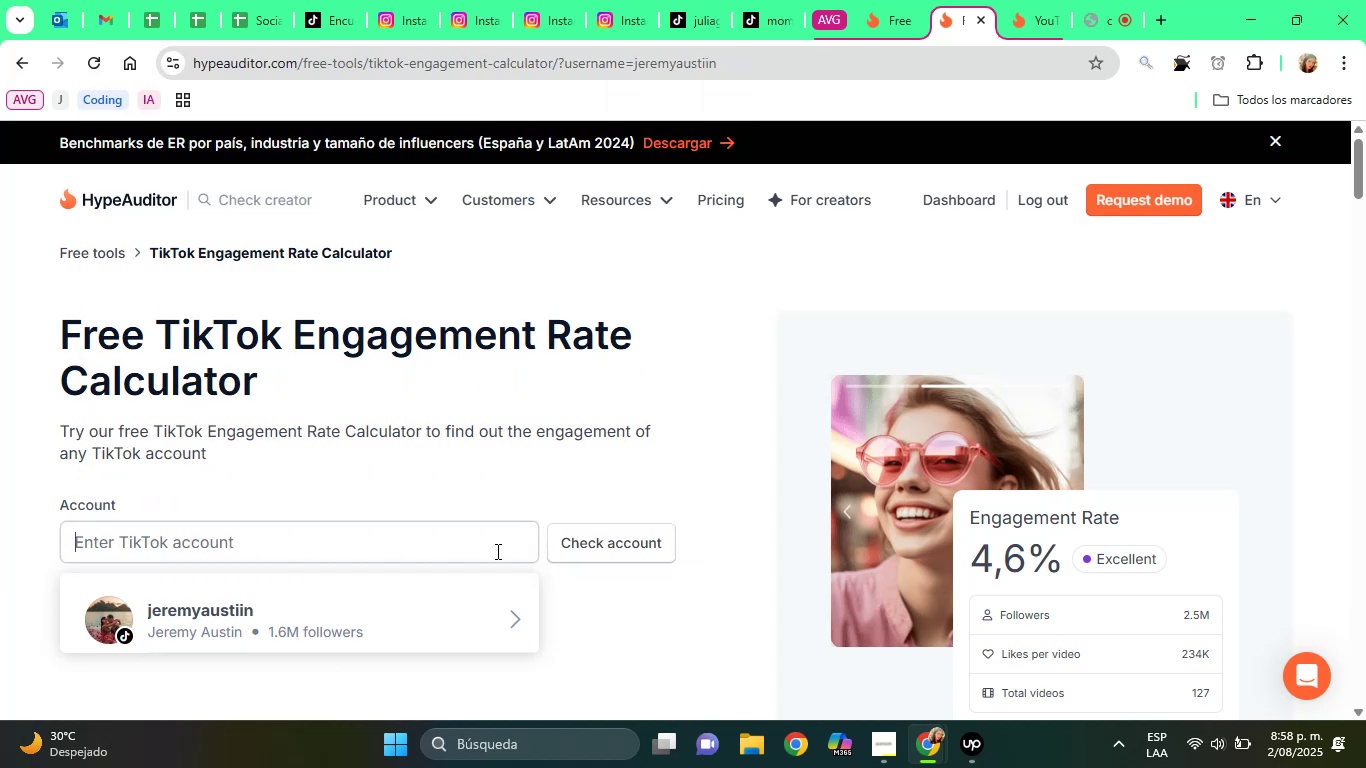 
right_click([496, 551])
 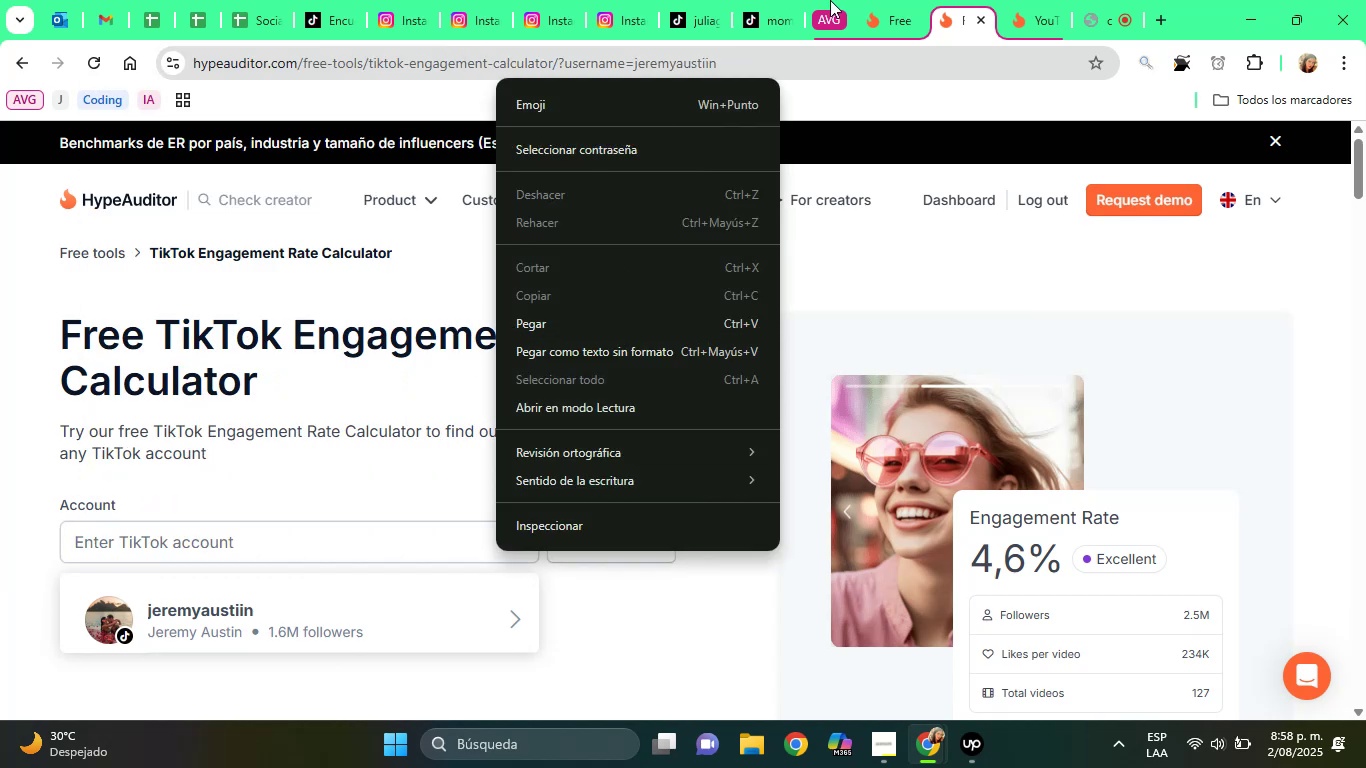 
left_click([863, 0])
 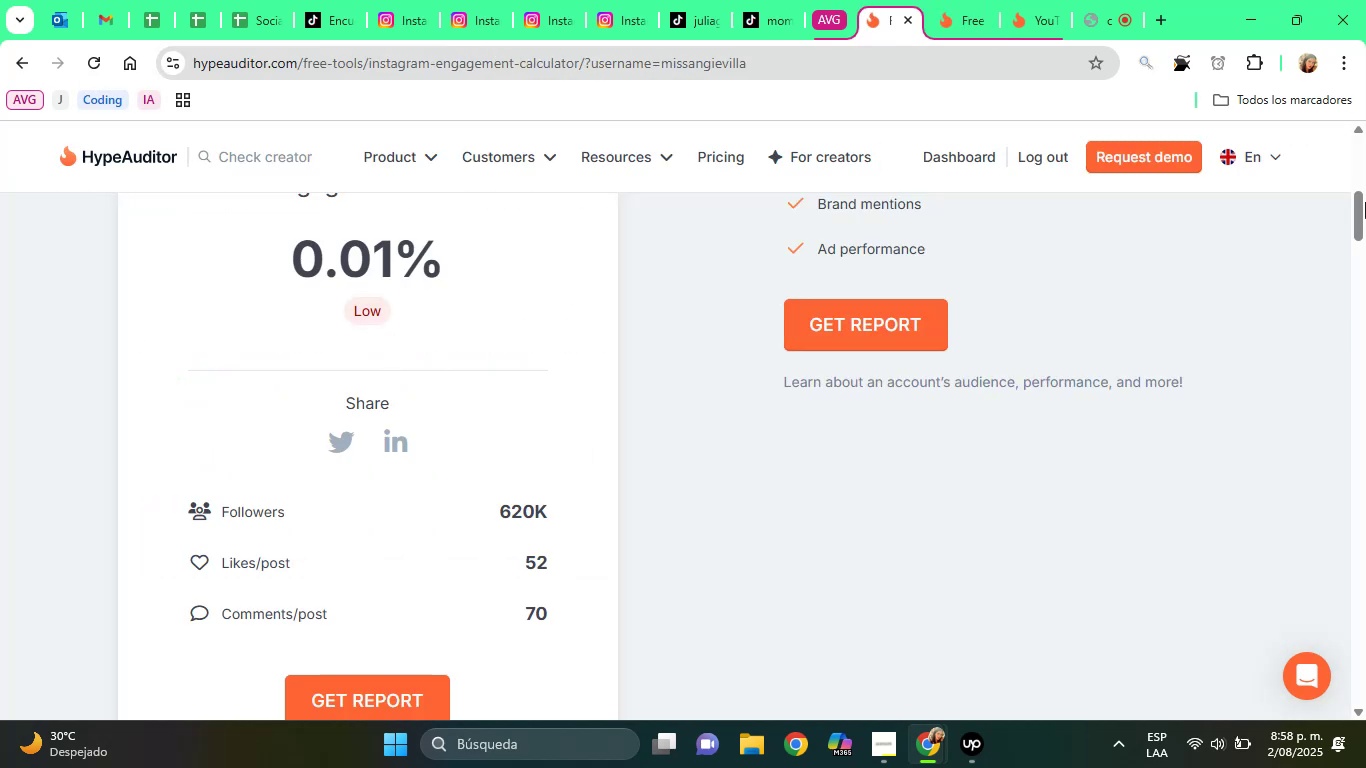 
left_click_drag(start_coordinate=[1364, 221], to_coordinate=[1365, 162])
 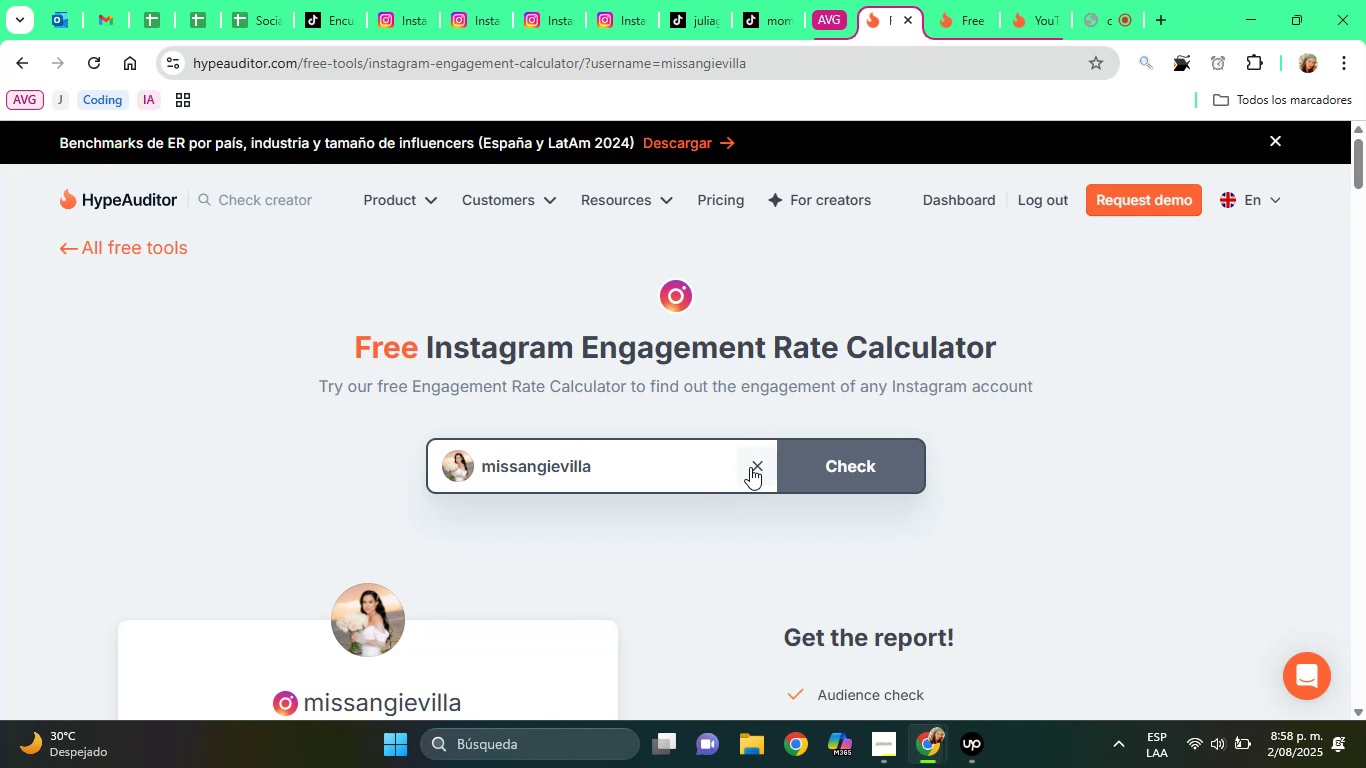 
left_click([750, 467])
 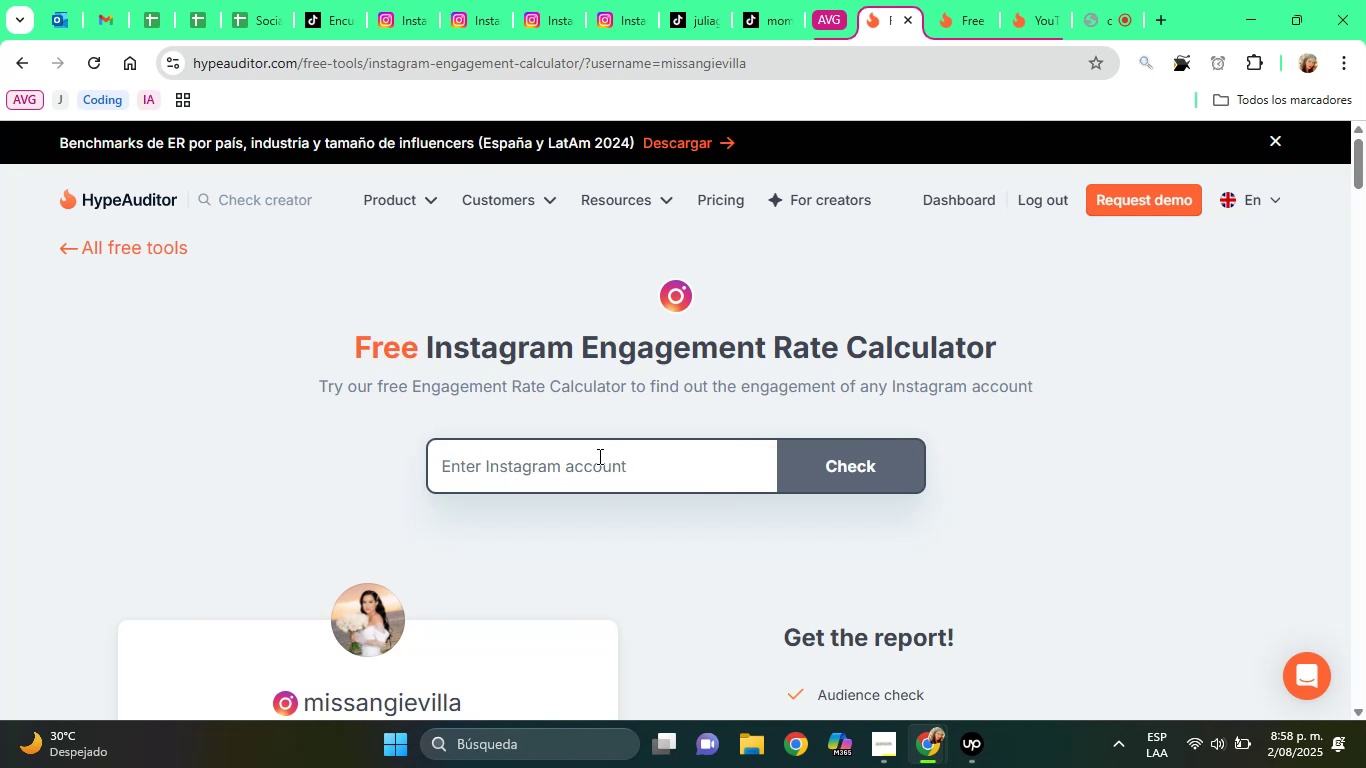 
right_click([598, 456])
 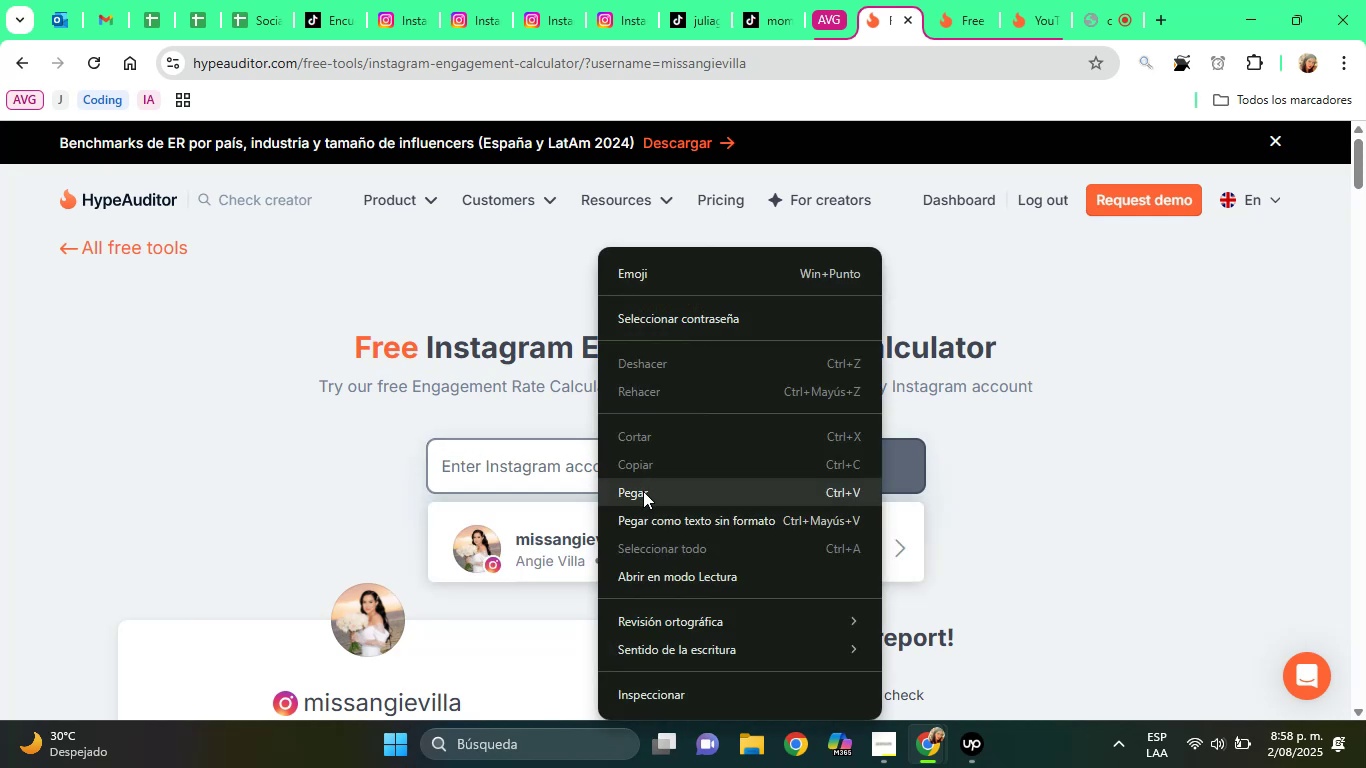 
left_click([643, 491])
 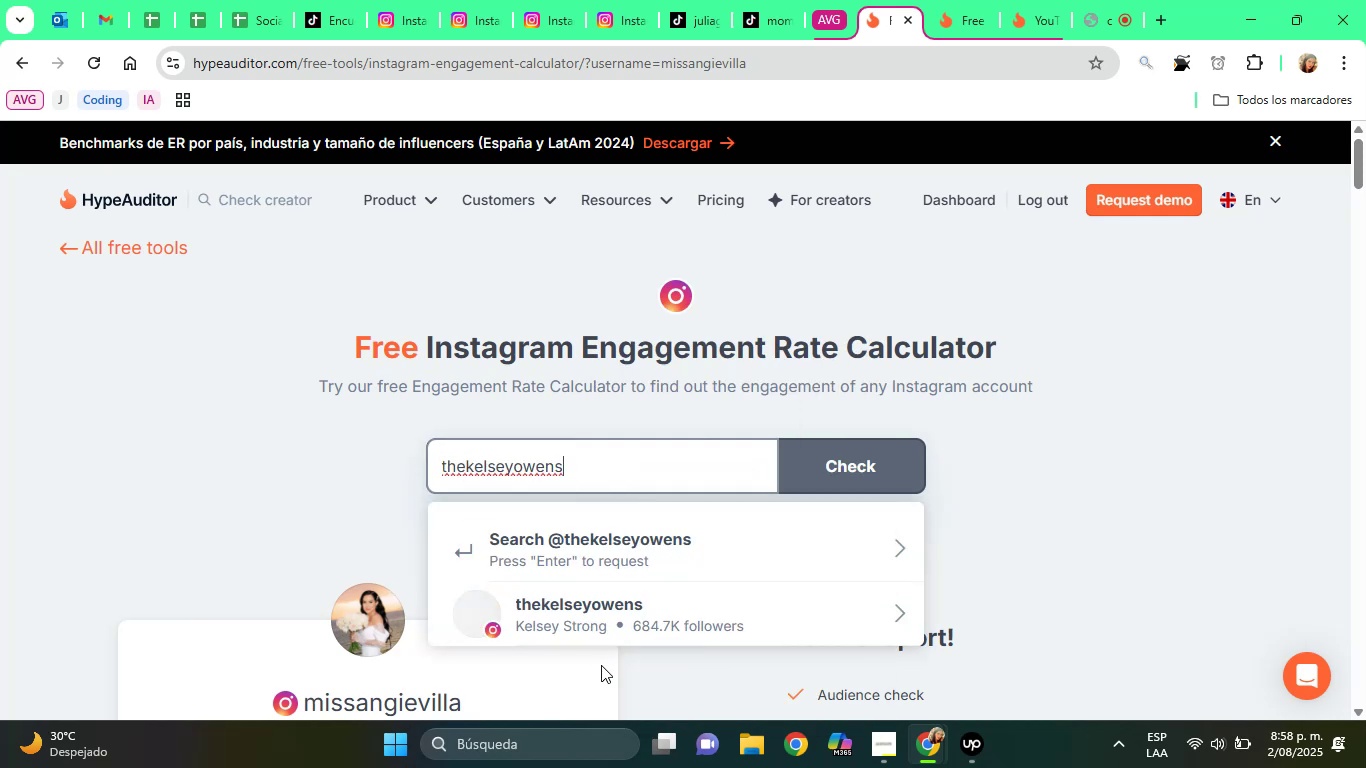 
left_click([612, 624])
 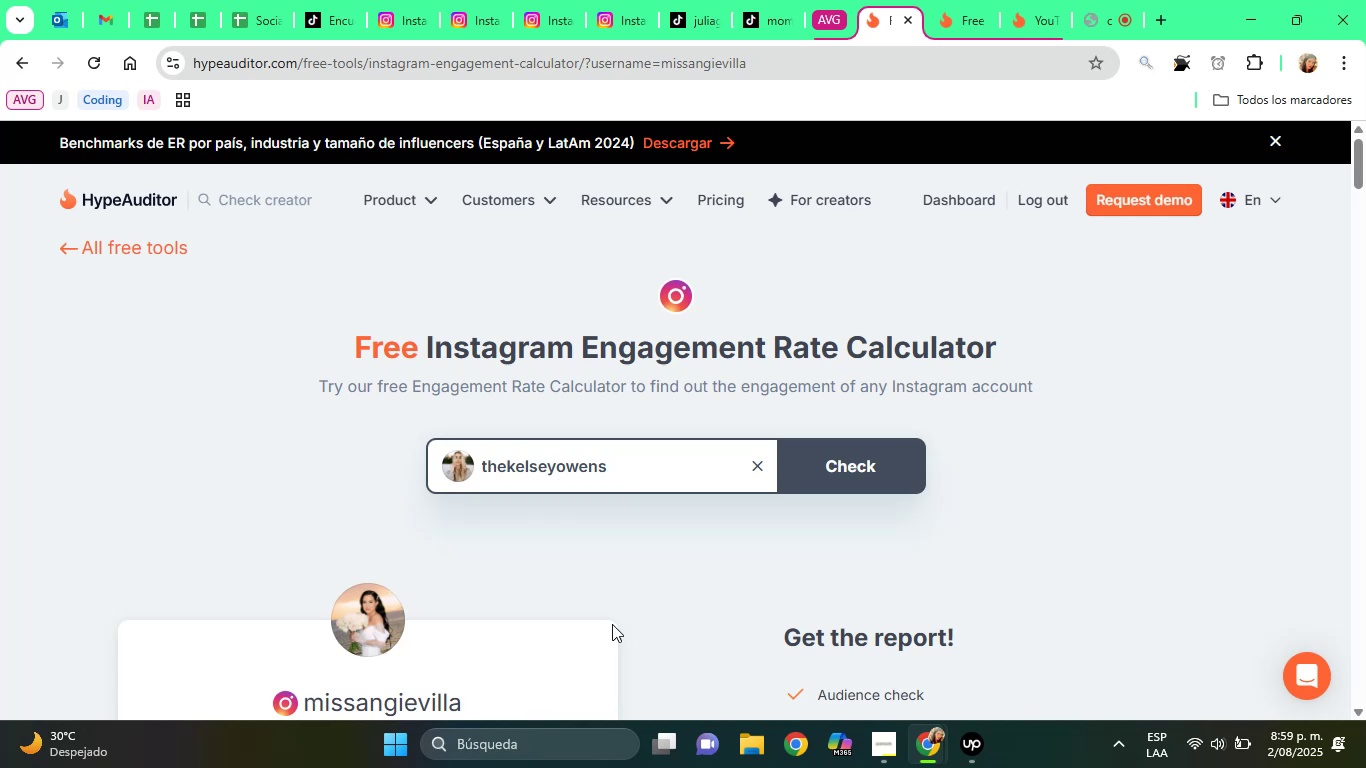 
wait(7.26)
 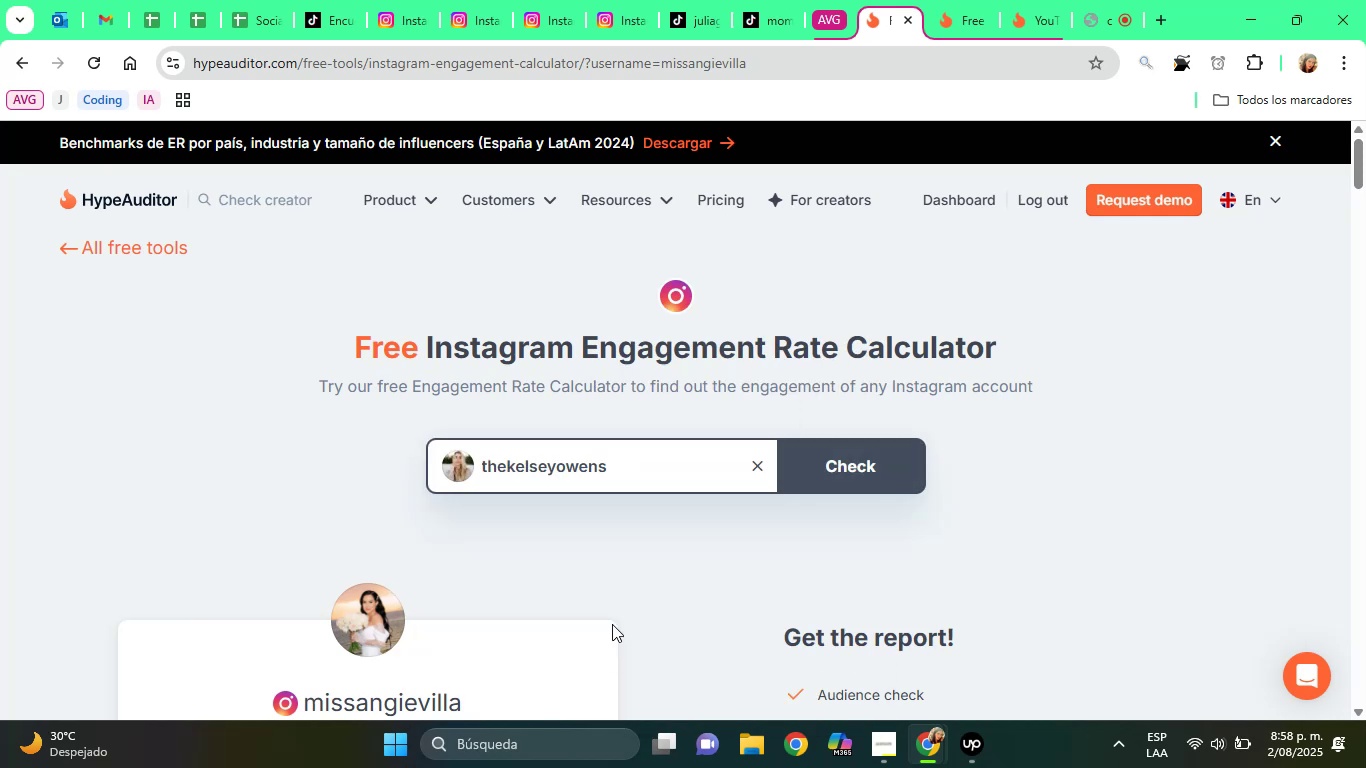 
left_click([835, 471])
 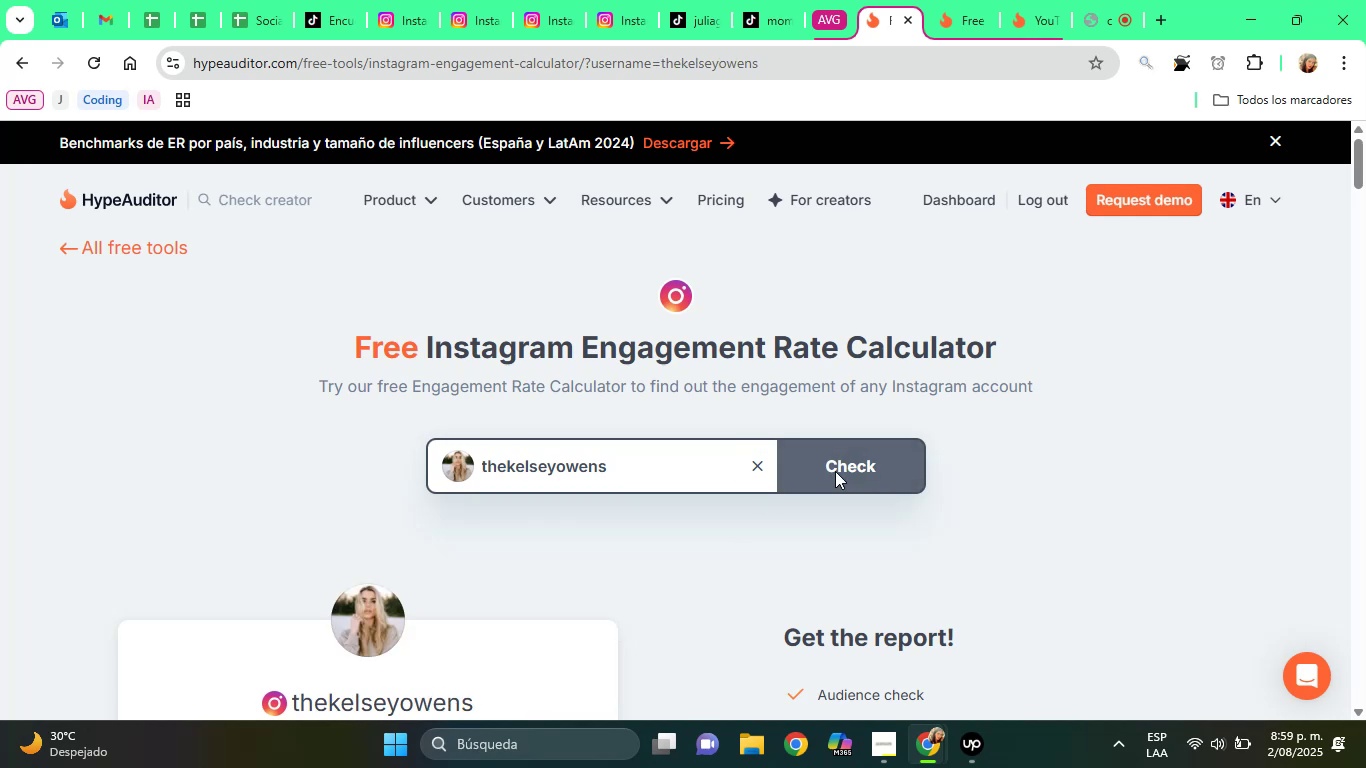 
wait(8.61)
 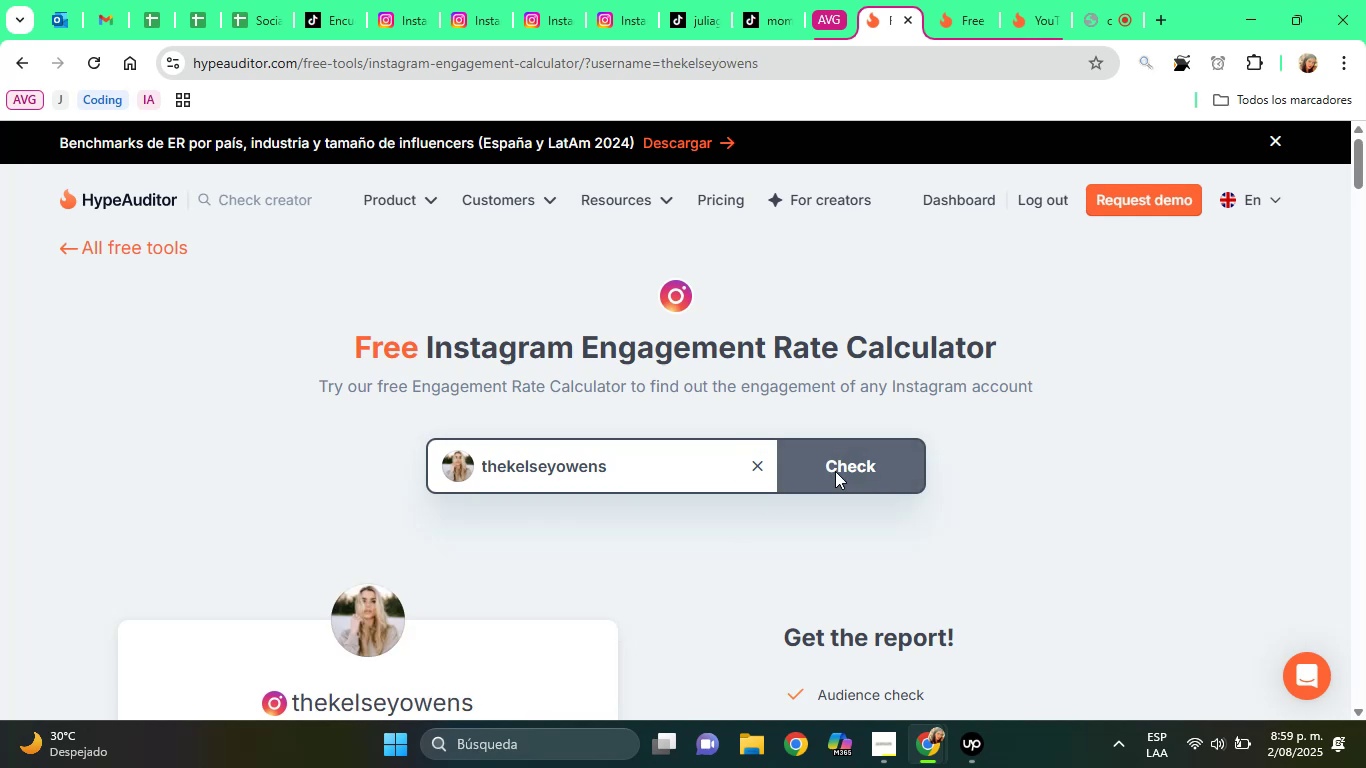 
left_click_drag(start_coordinate=[1357, 165], to_coordinate=[1356, 196])
 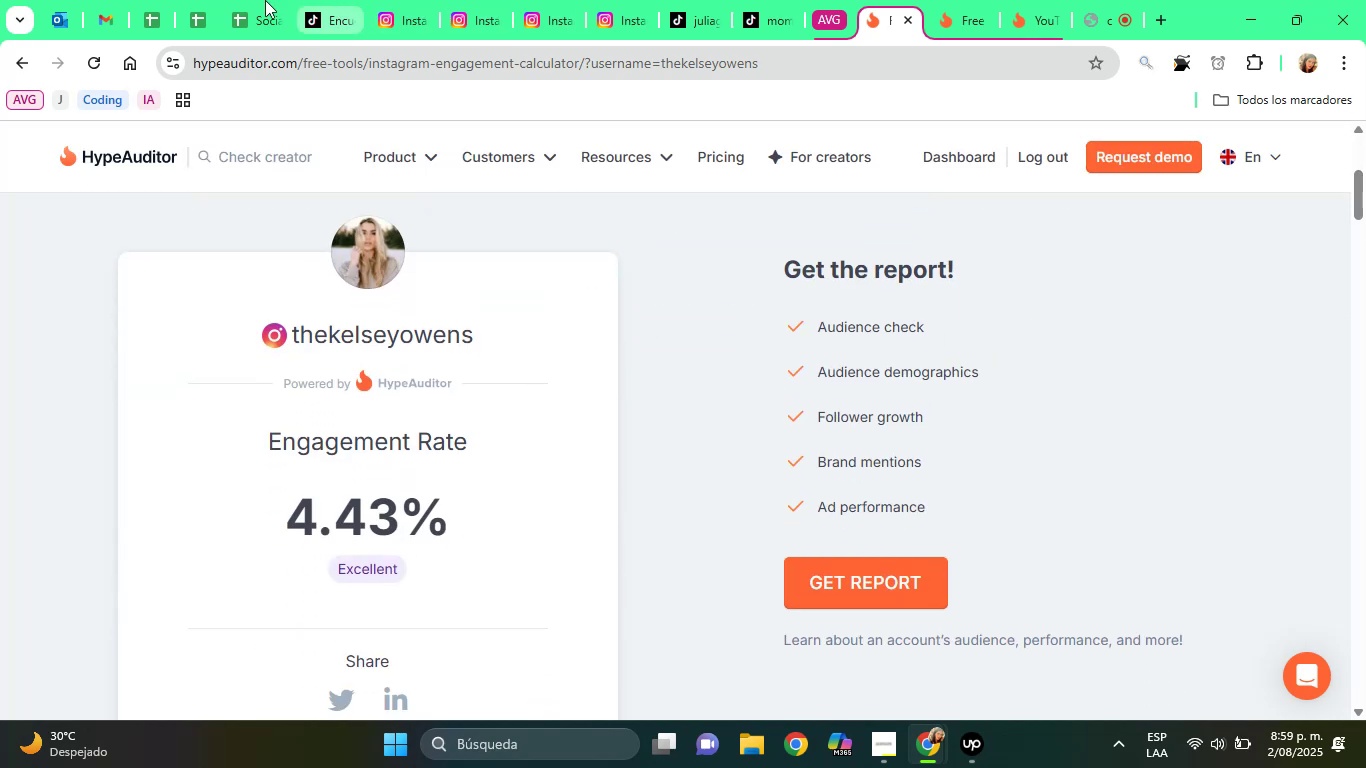 
left_click([256, 0])
 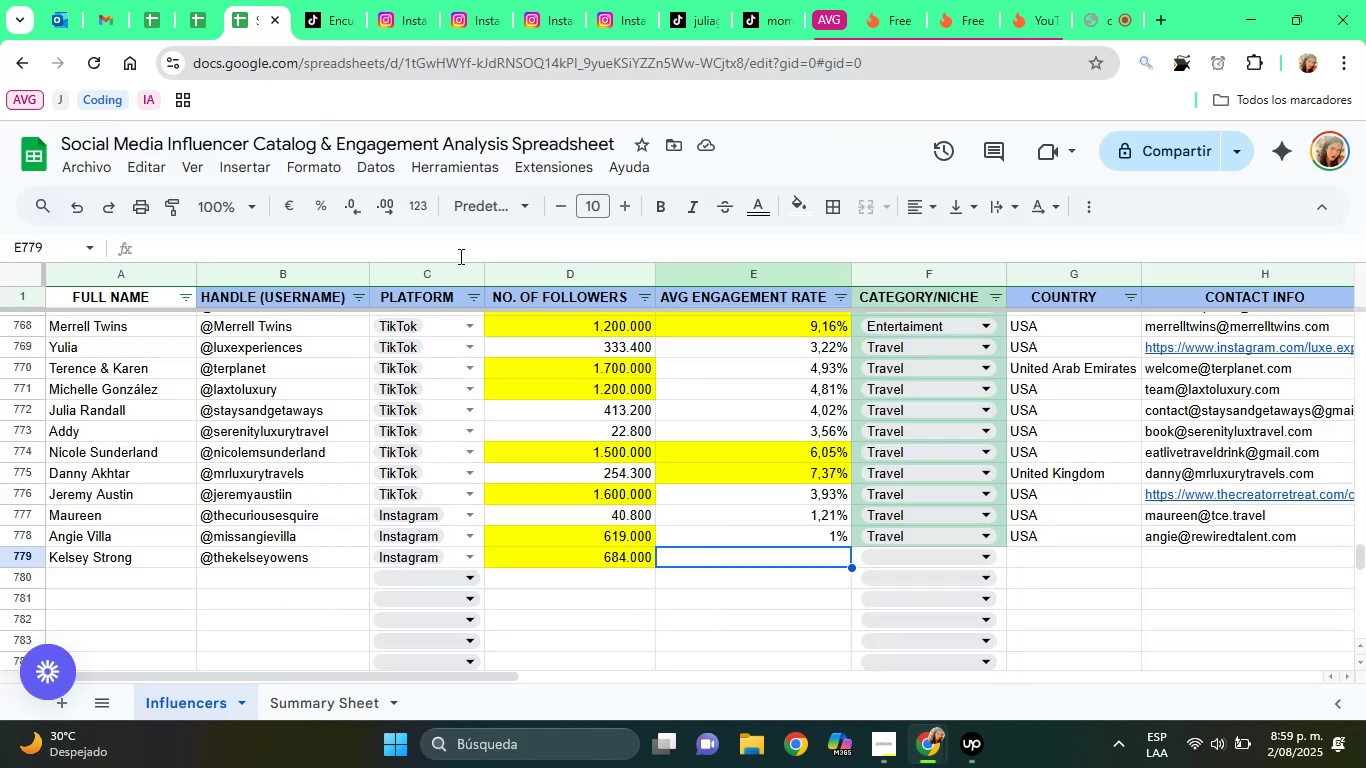 
type(4,43%)
 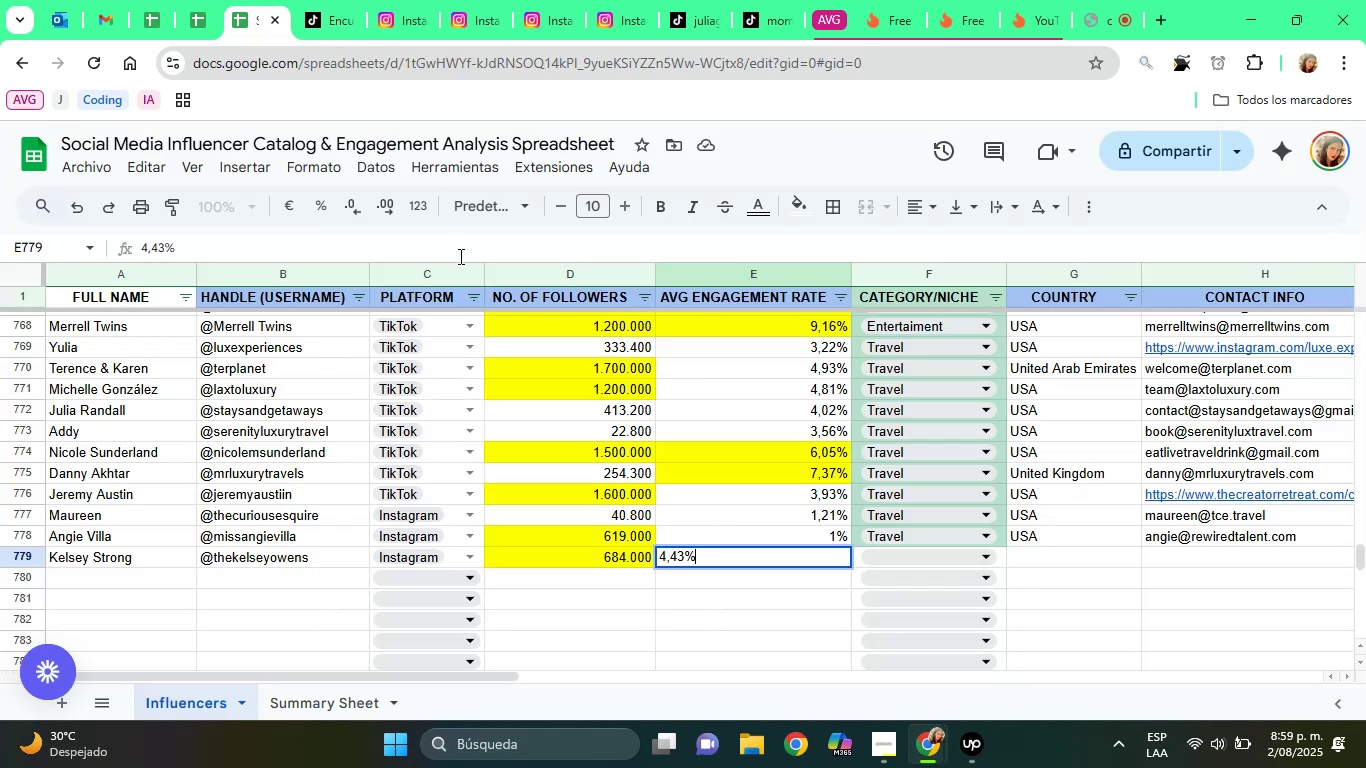 
key(Enter)
 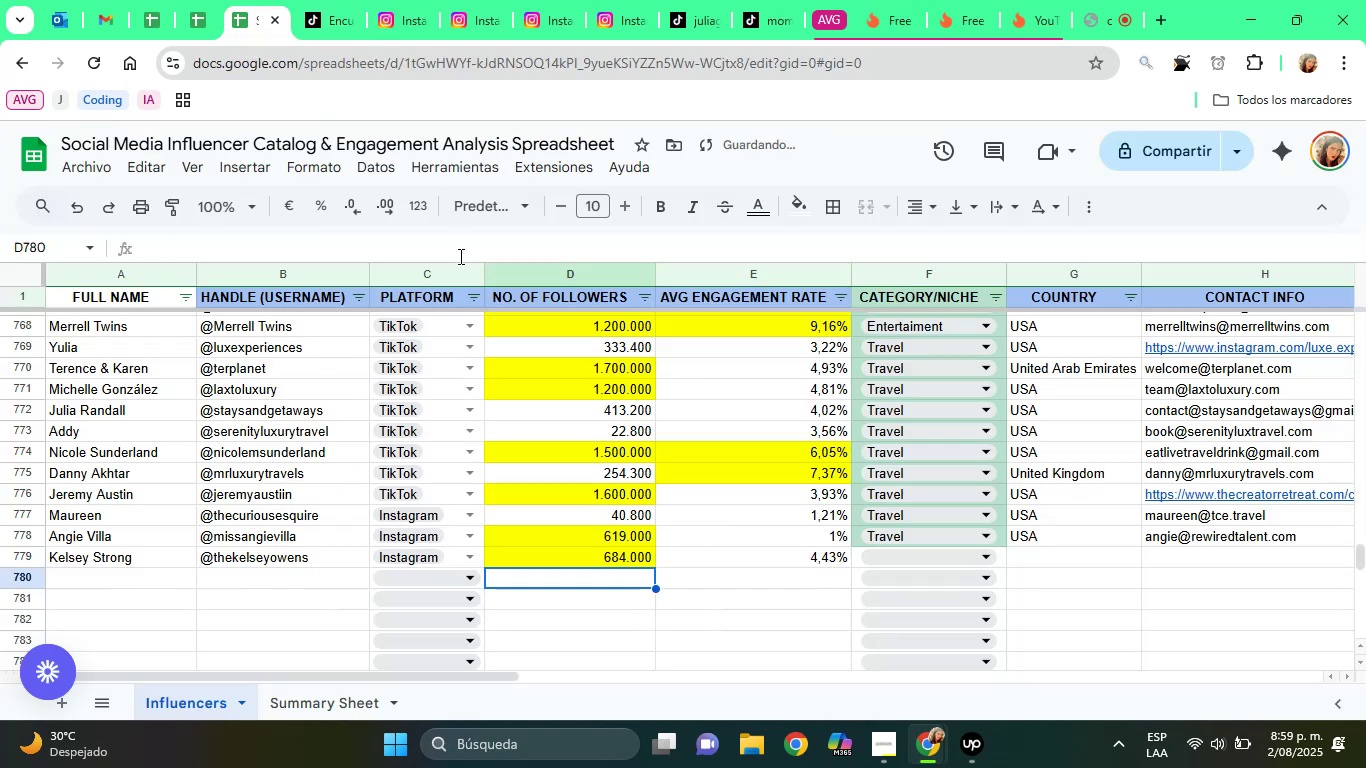 
key(ArrowRight)
 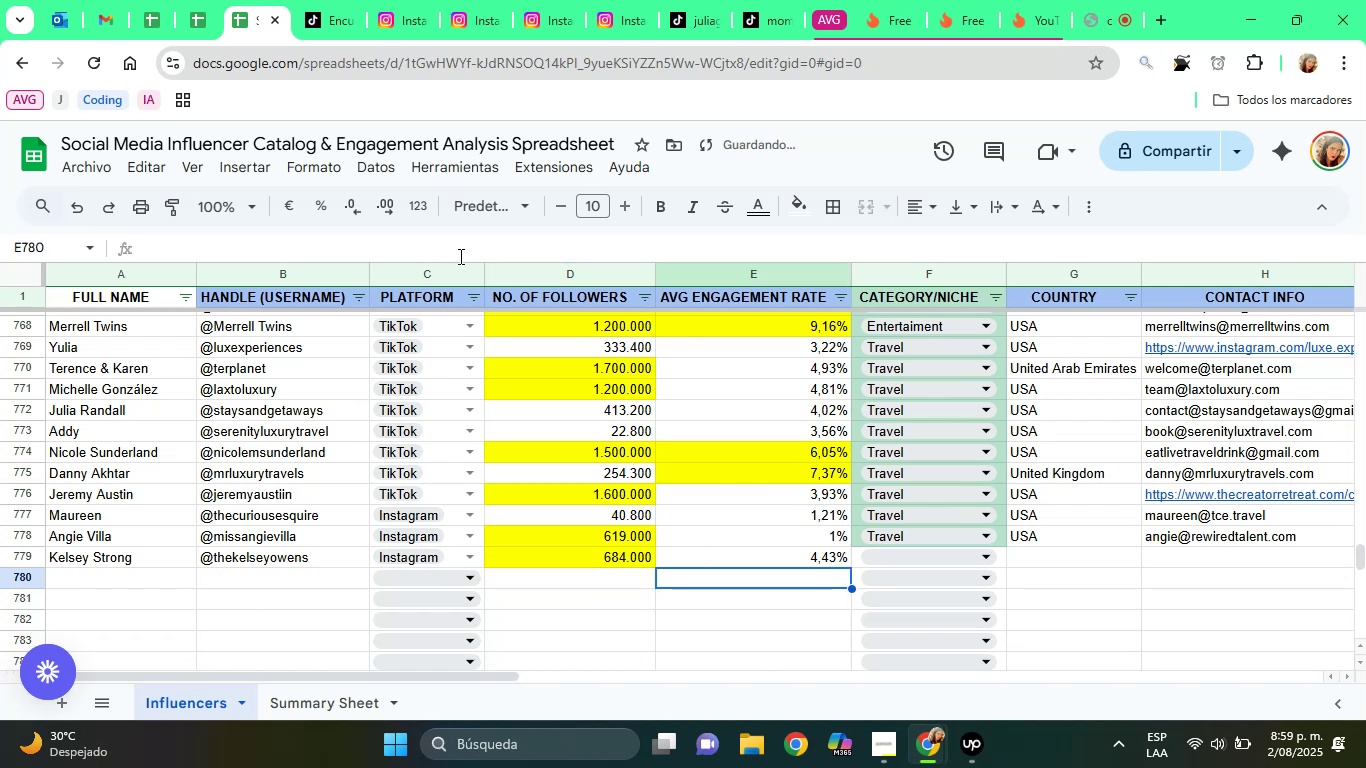 
key(ArrowRight)
 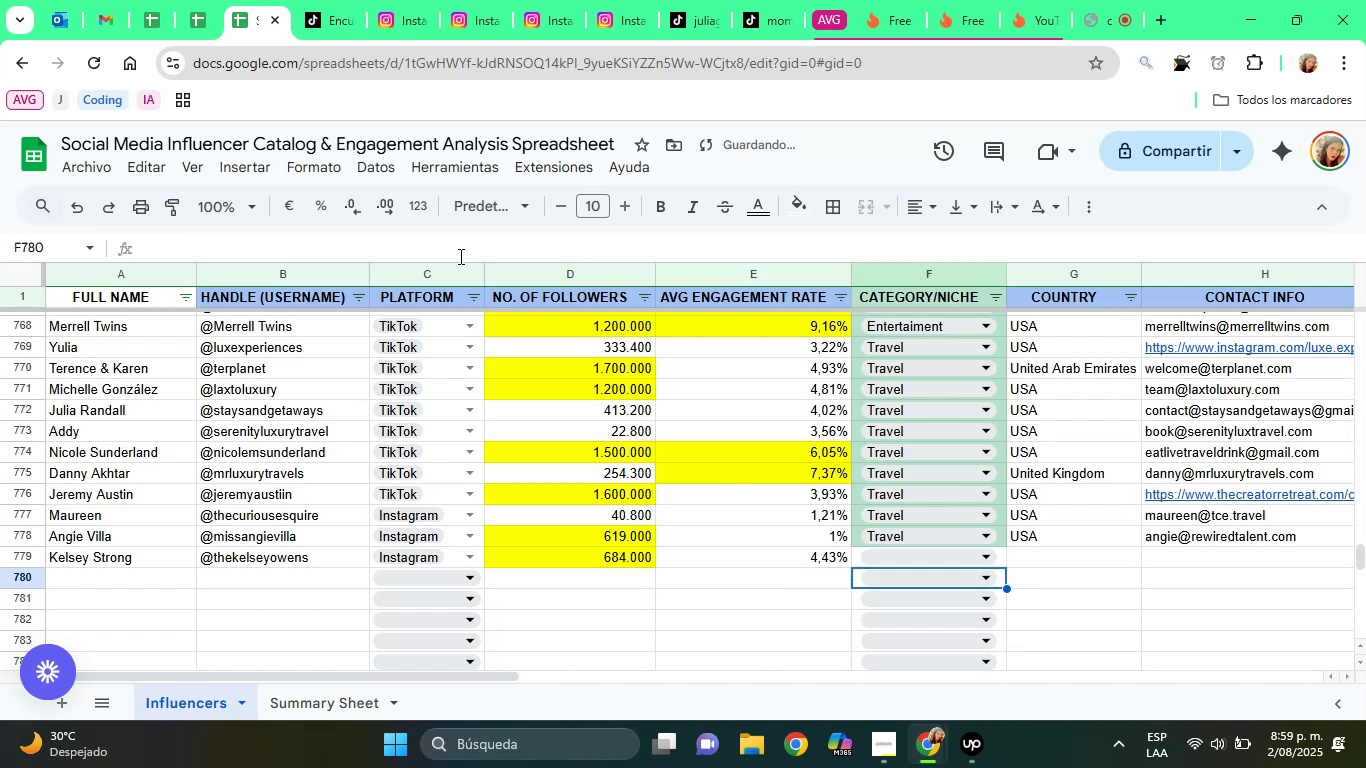 
key(ArrowUp)
 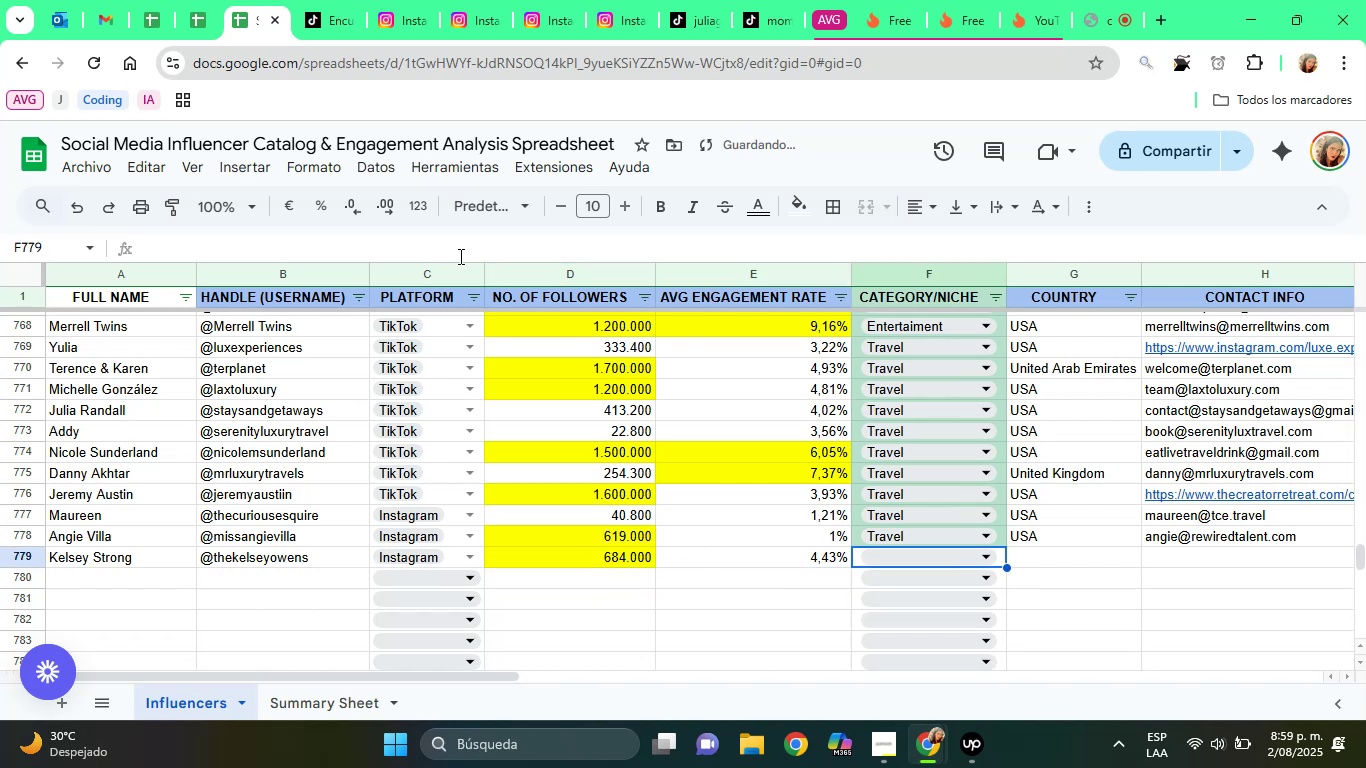 
key(T)
 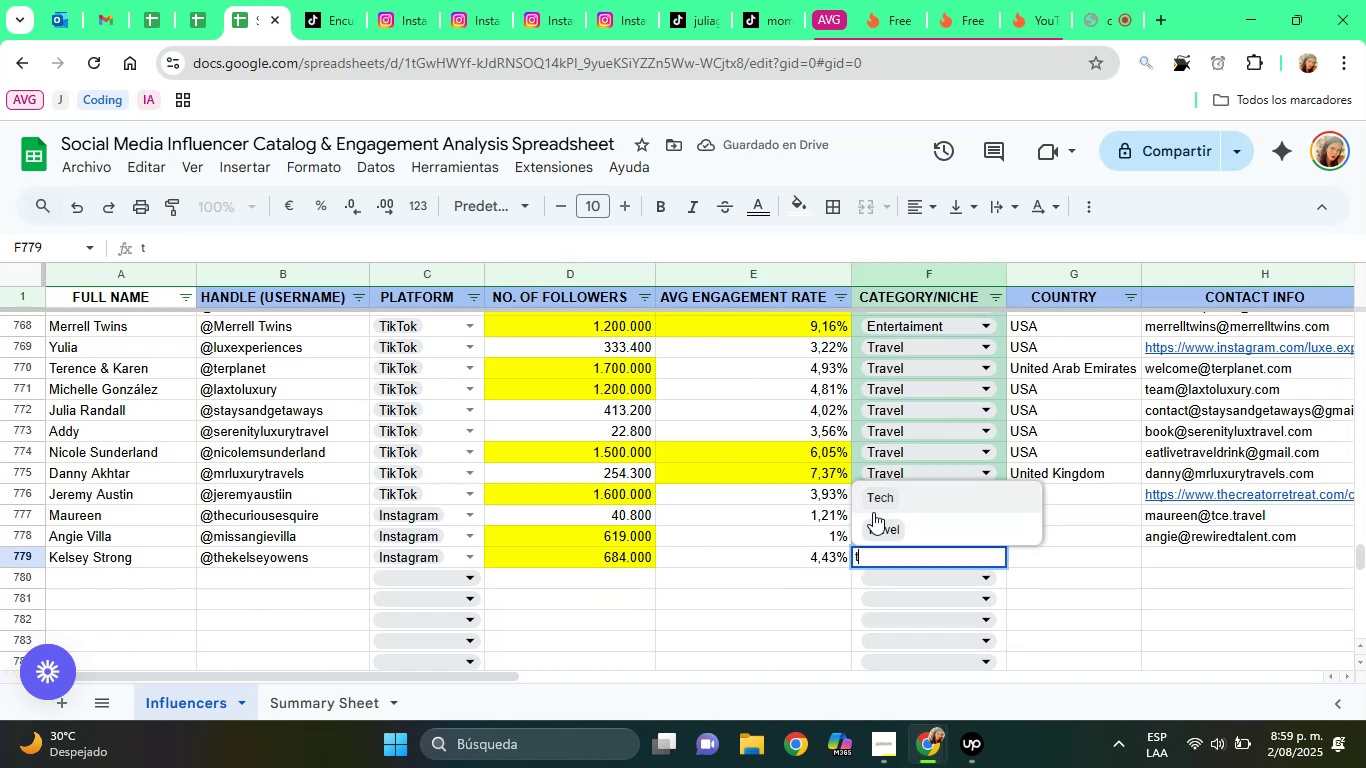 
left_click([873, 527])
 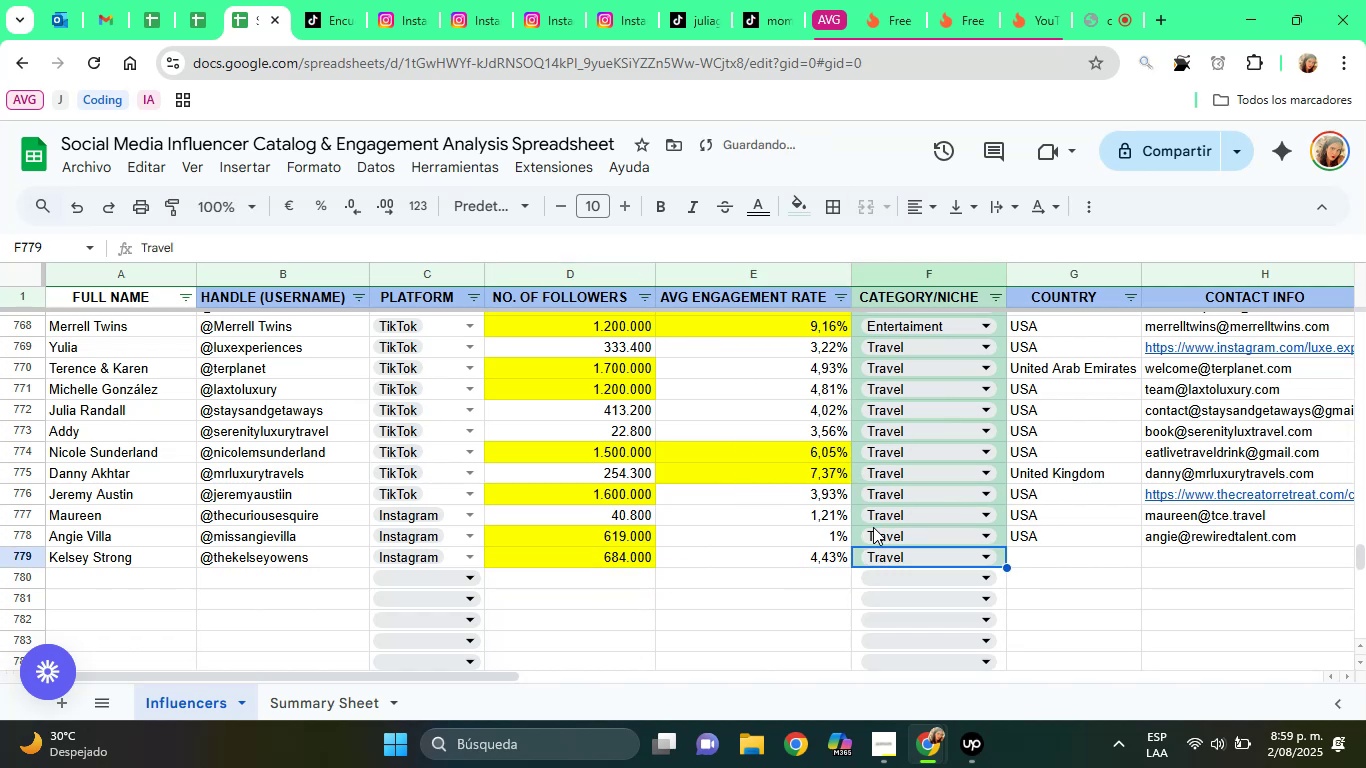 
key(ArrowRight)
 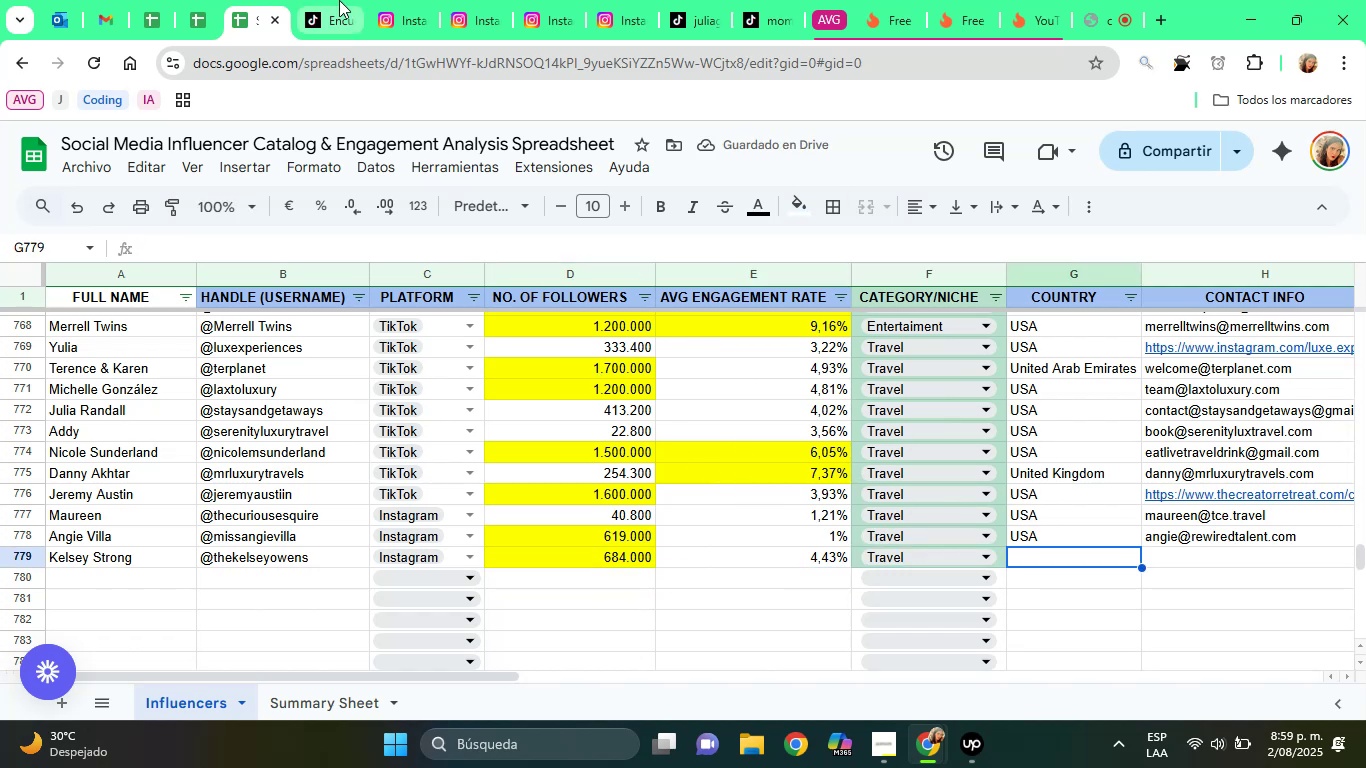 
left_click([377, 0])
 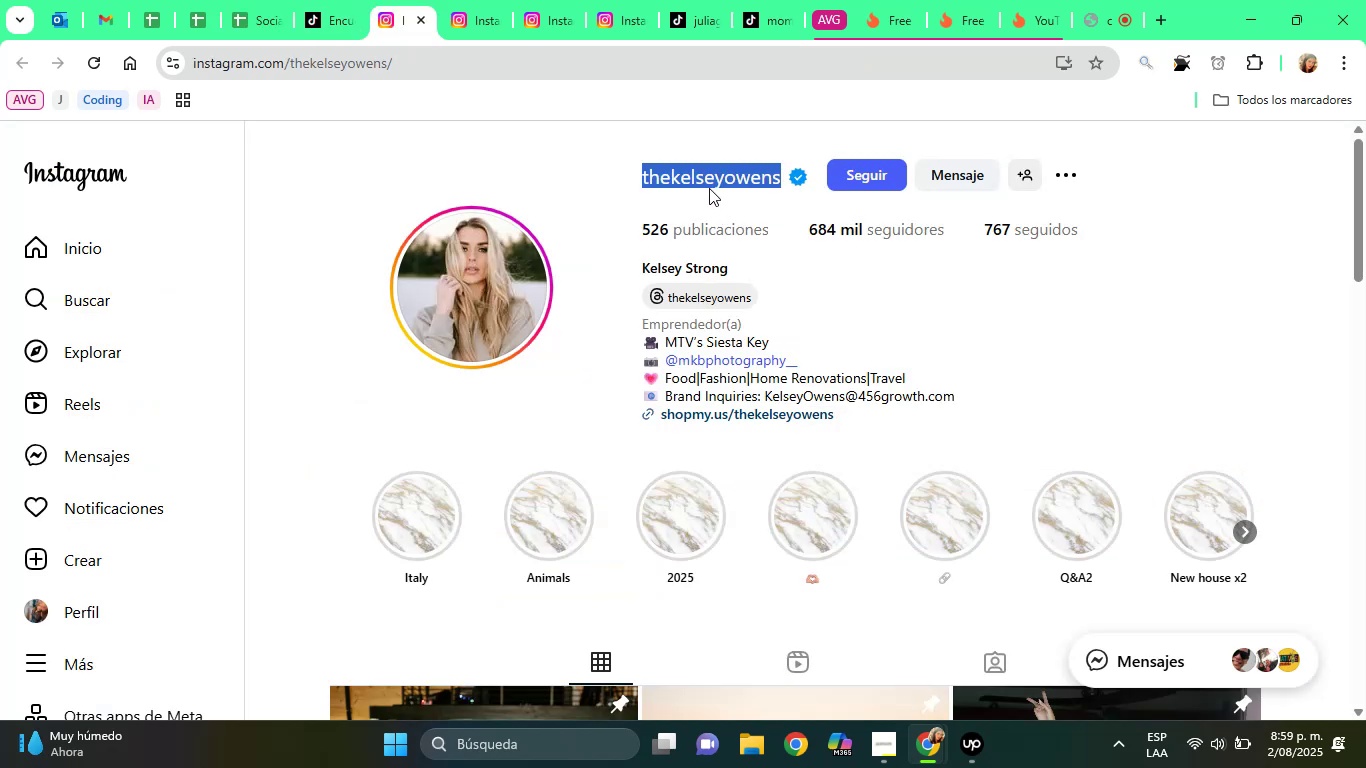 
left_click([708, 188])
 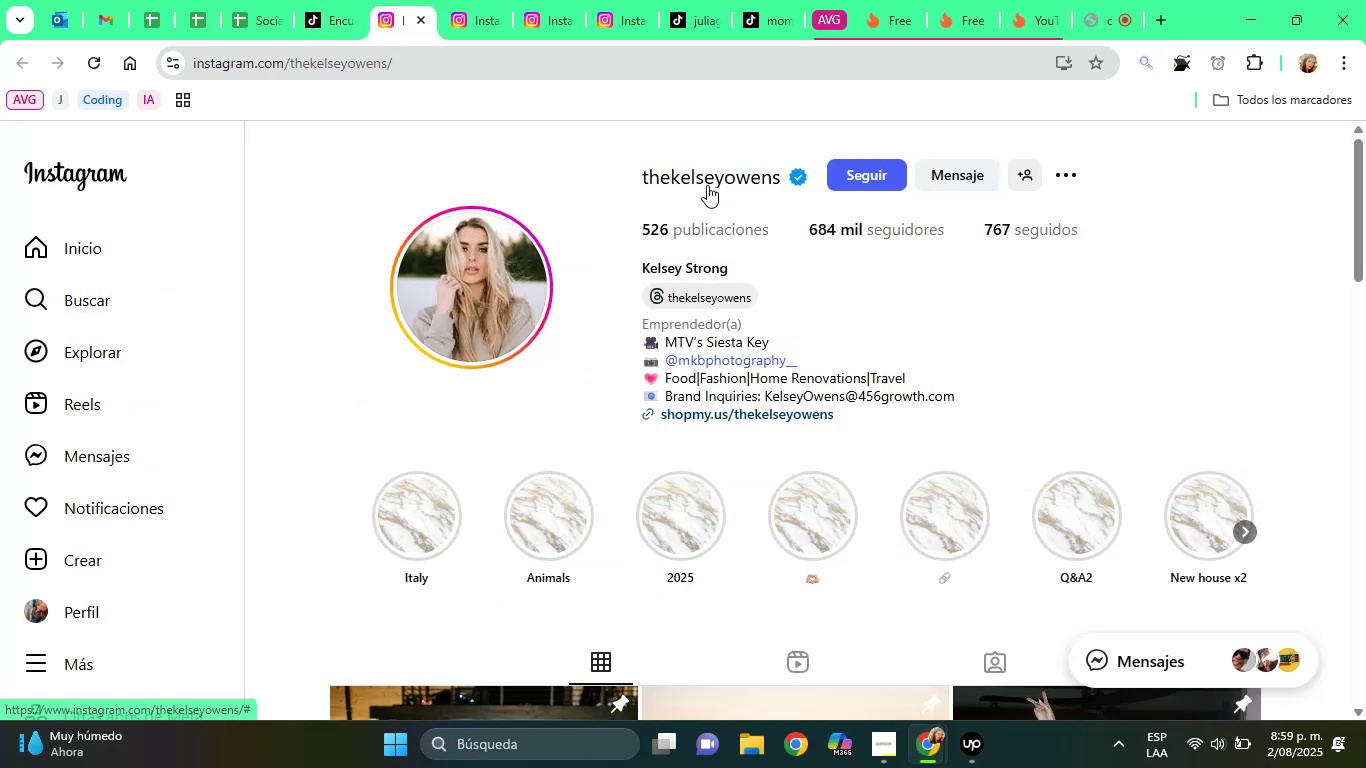 
left_click([707, 185])
 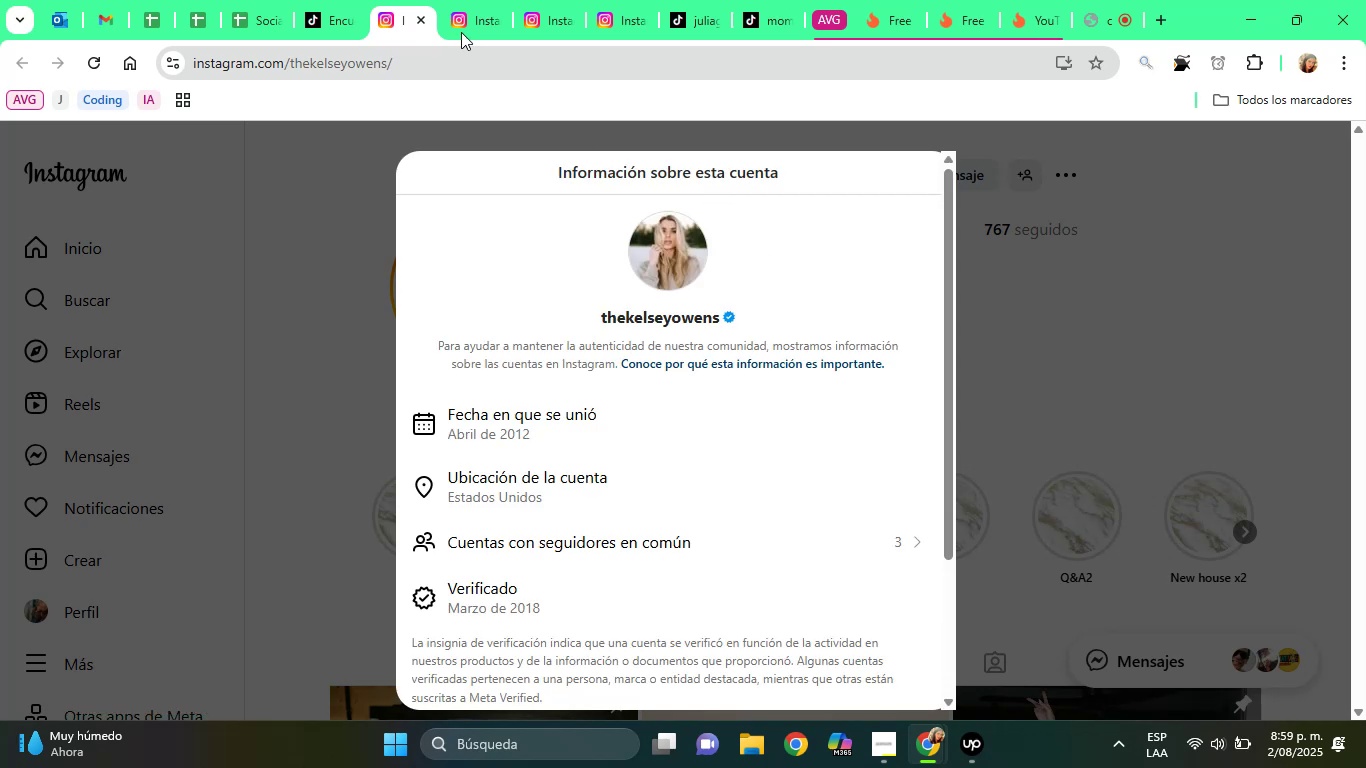 
left_click([269, 0])
 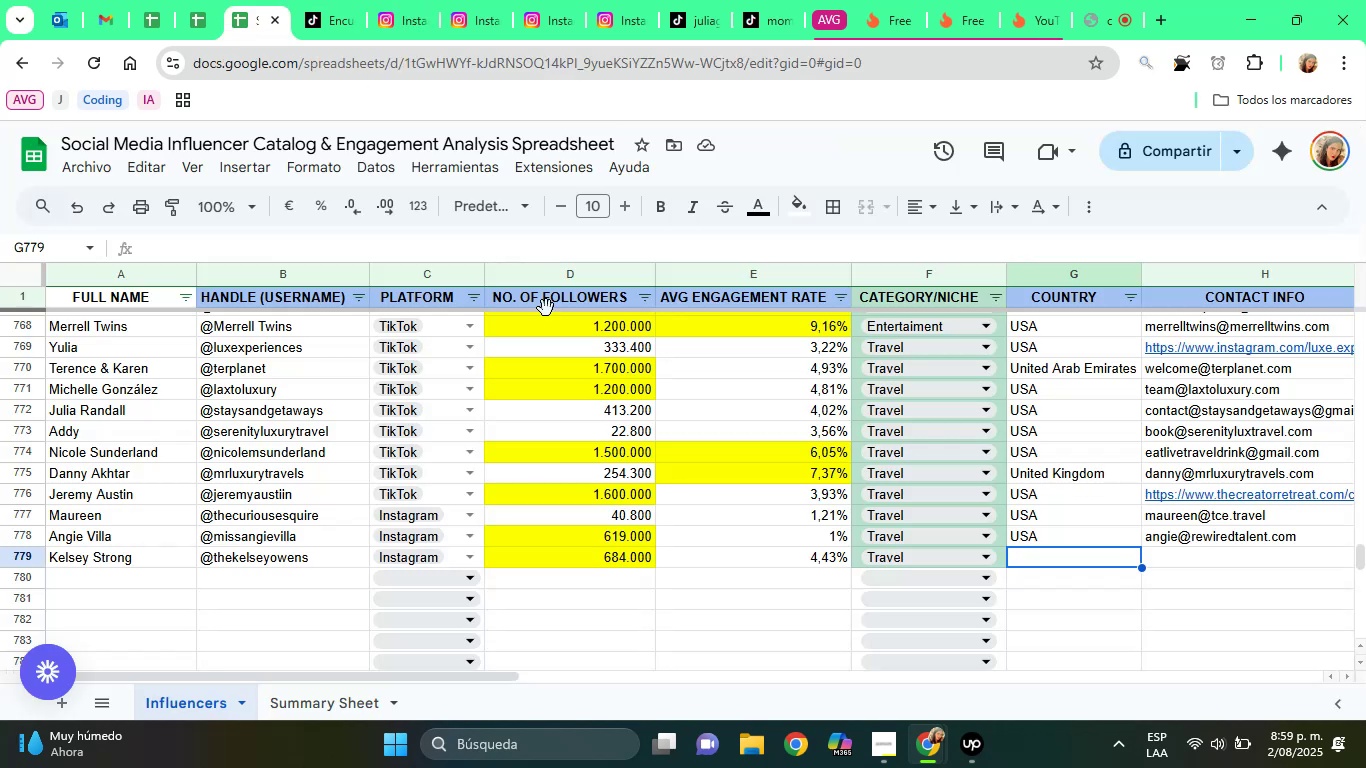 
type(USa)
 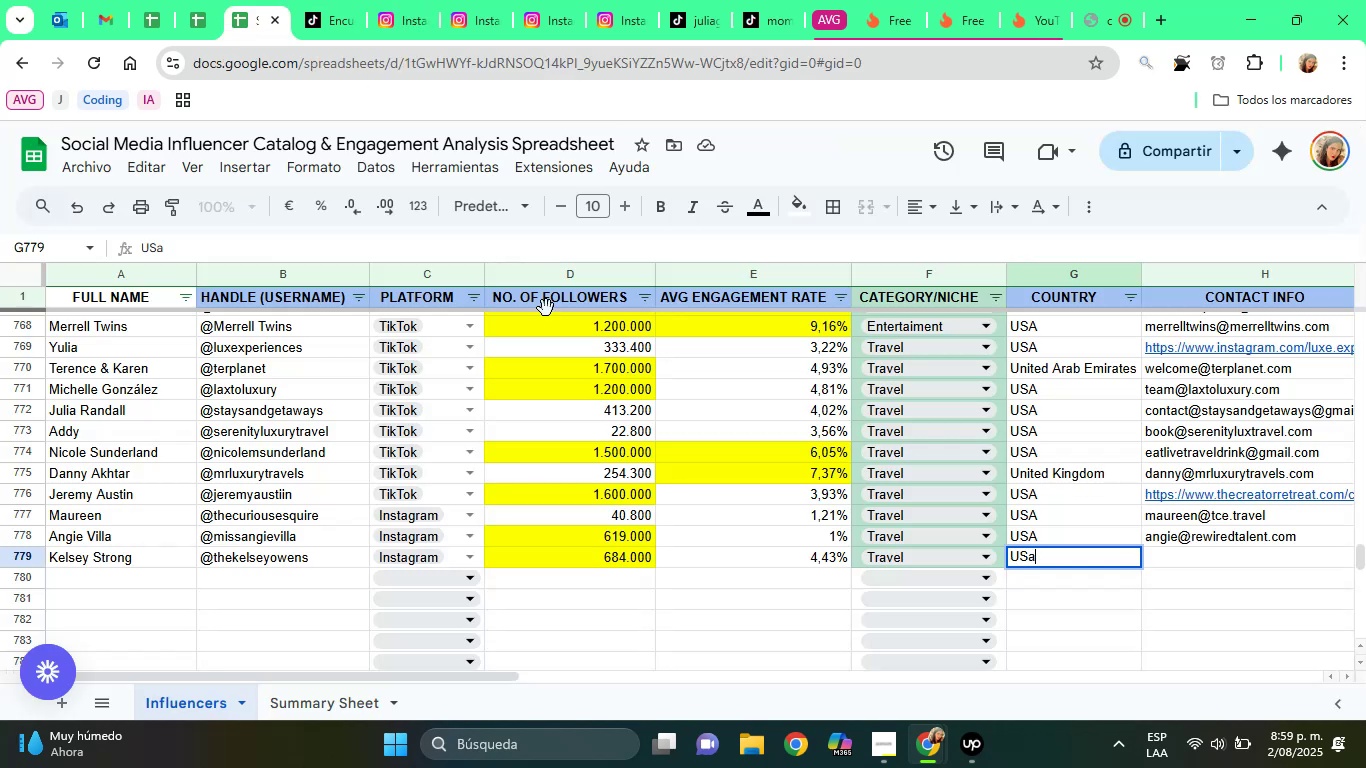 
key(ArrowRight)
 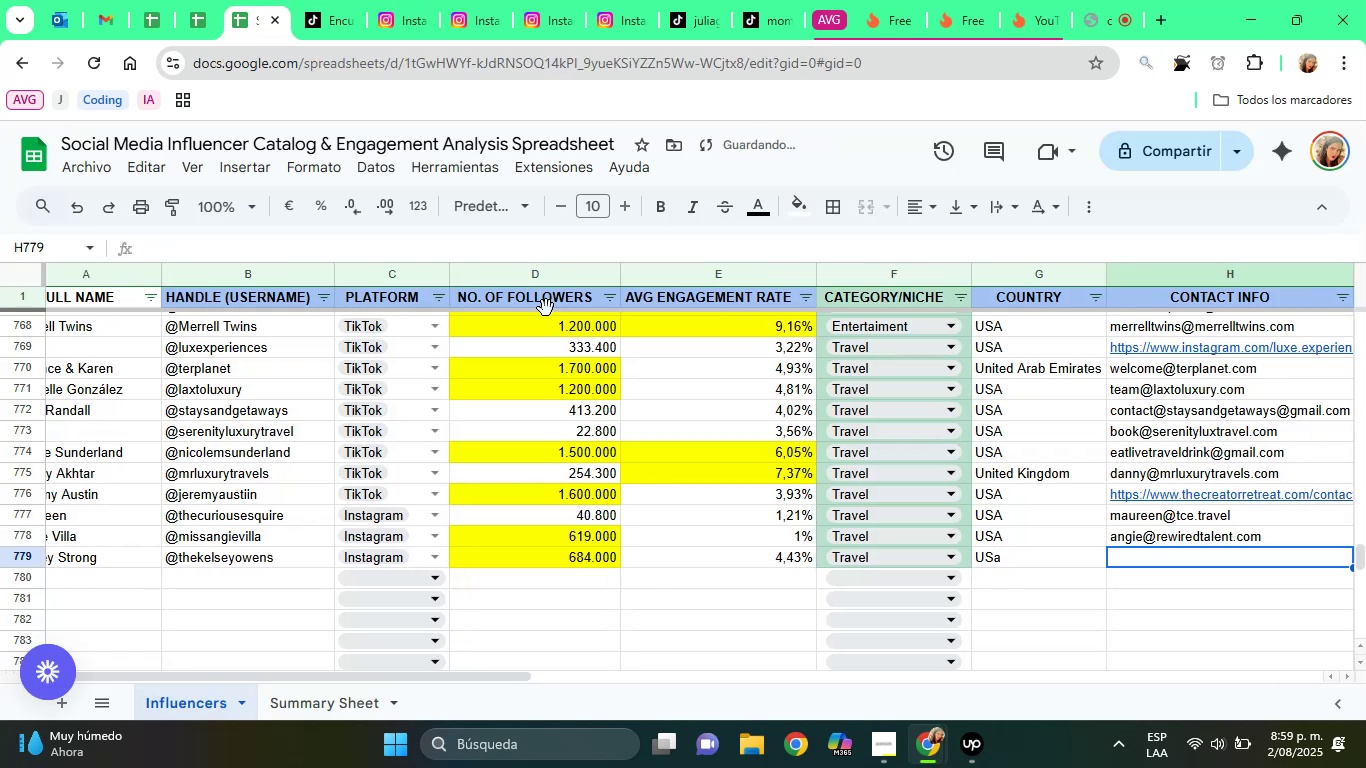 
key(ArrowLeft)
 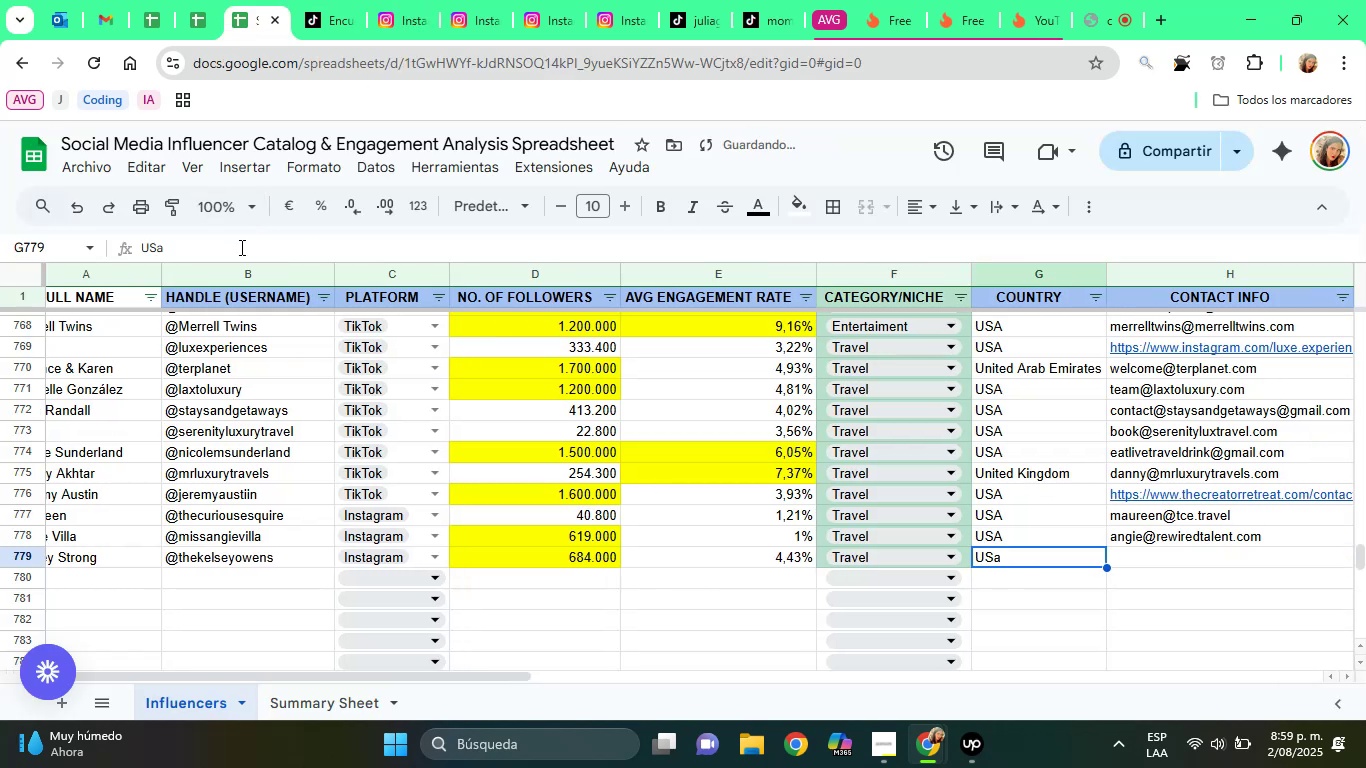 
double_click([240, 248])
 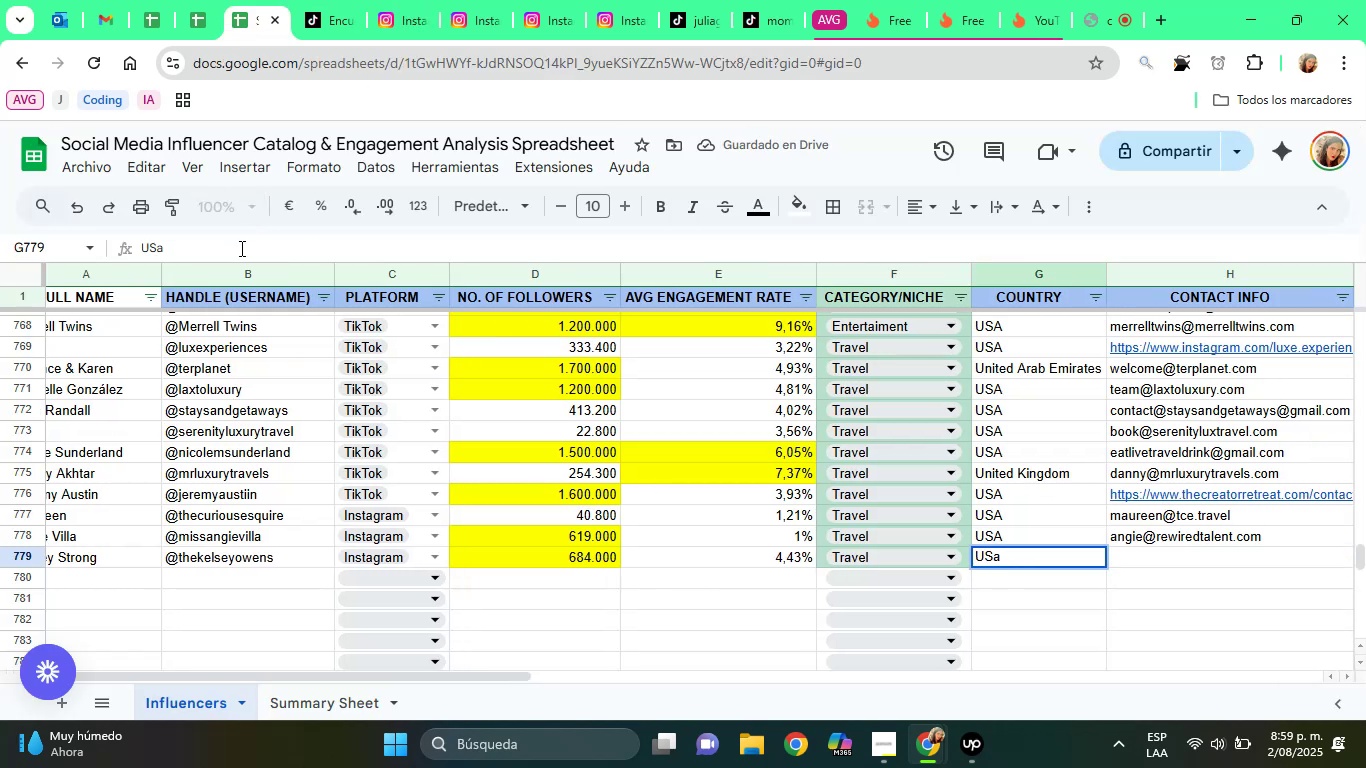 
double_click([240, 248])
 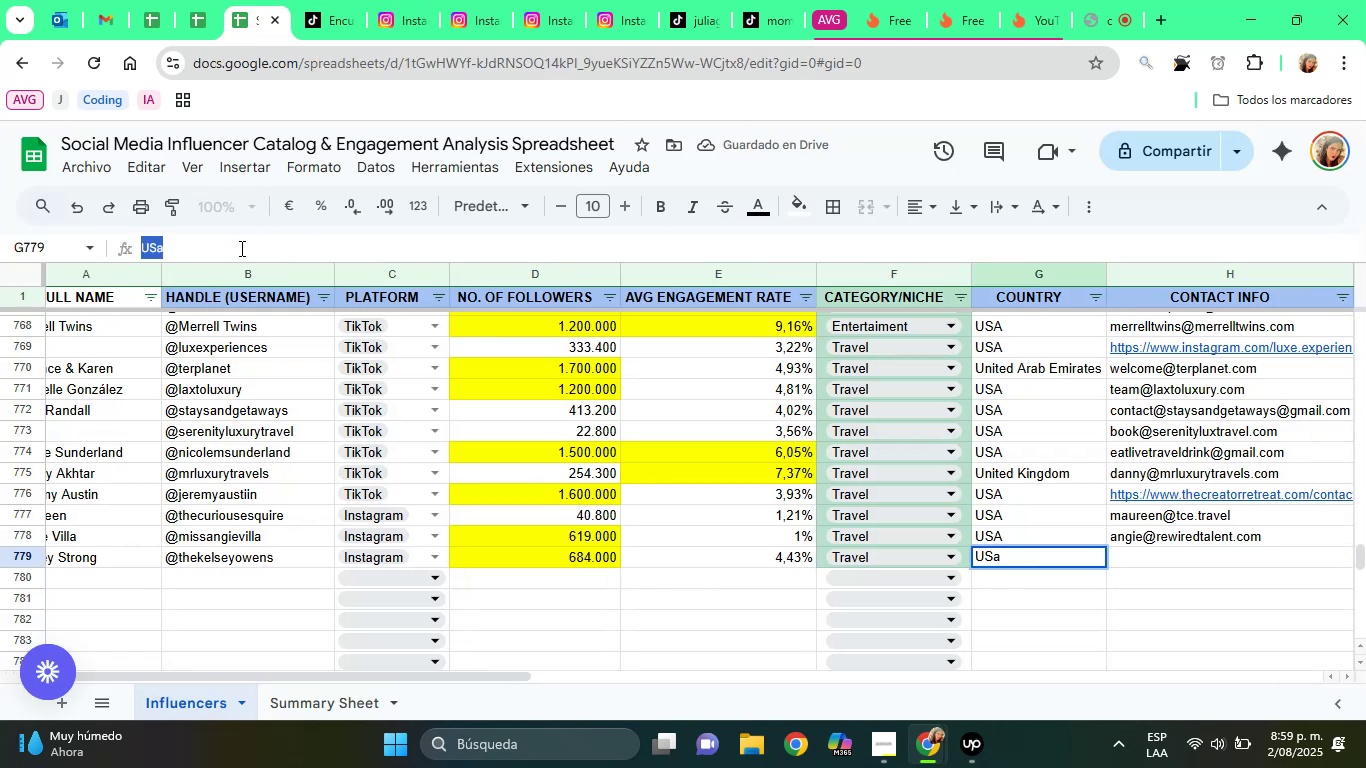 
triple_click([240, 248])
 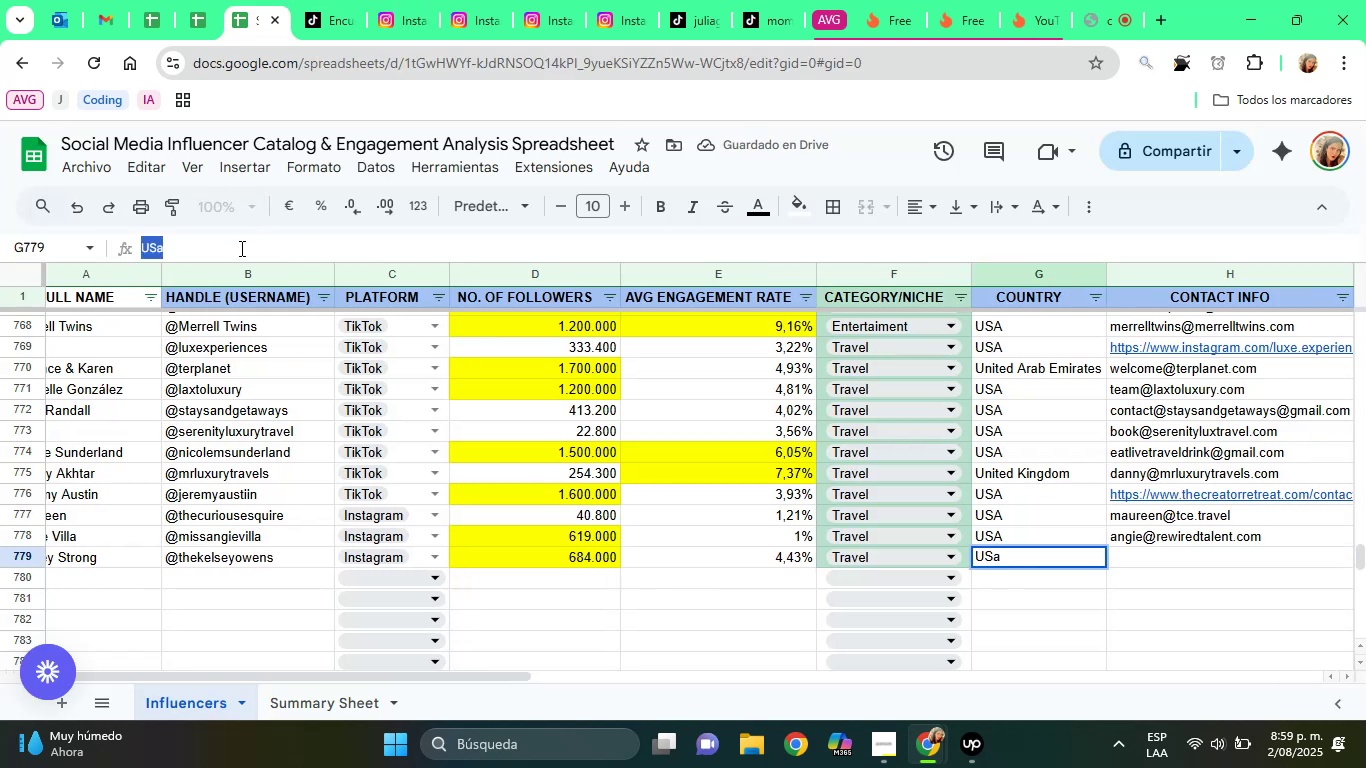 
type(USA)
 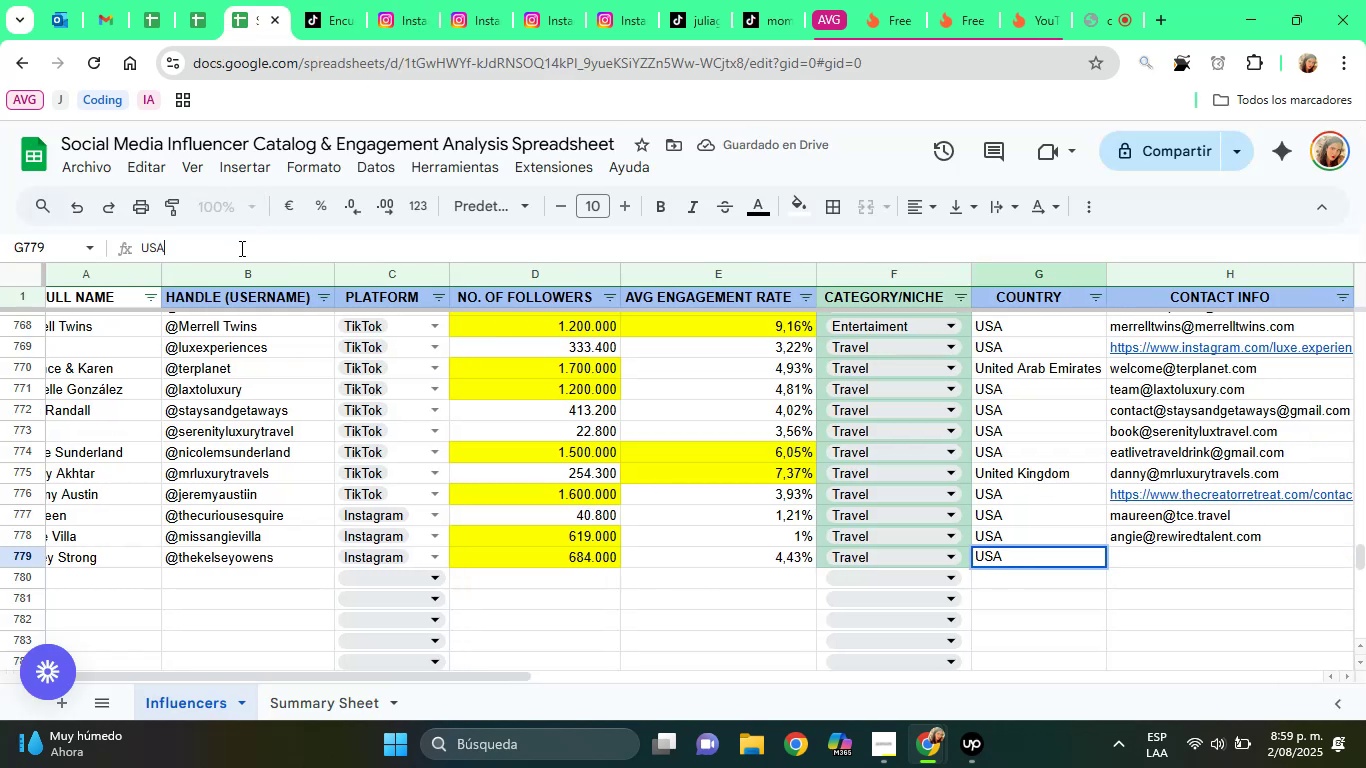 
key(ArrowRight)
 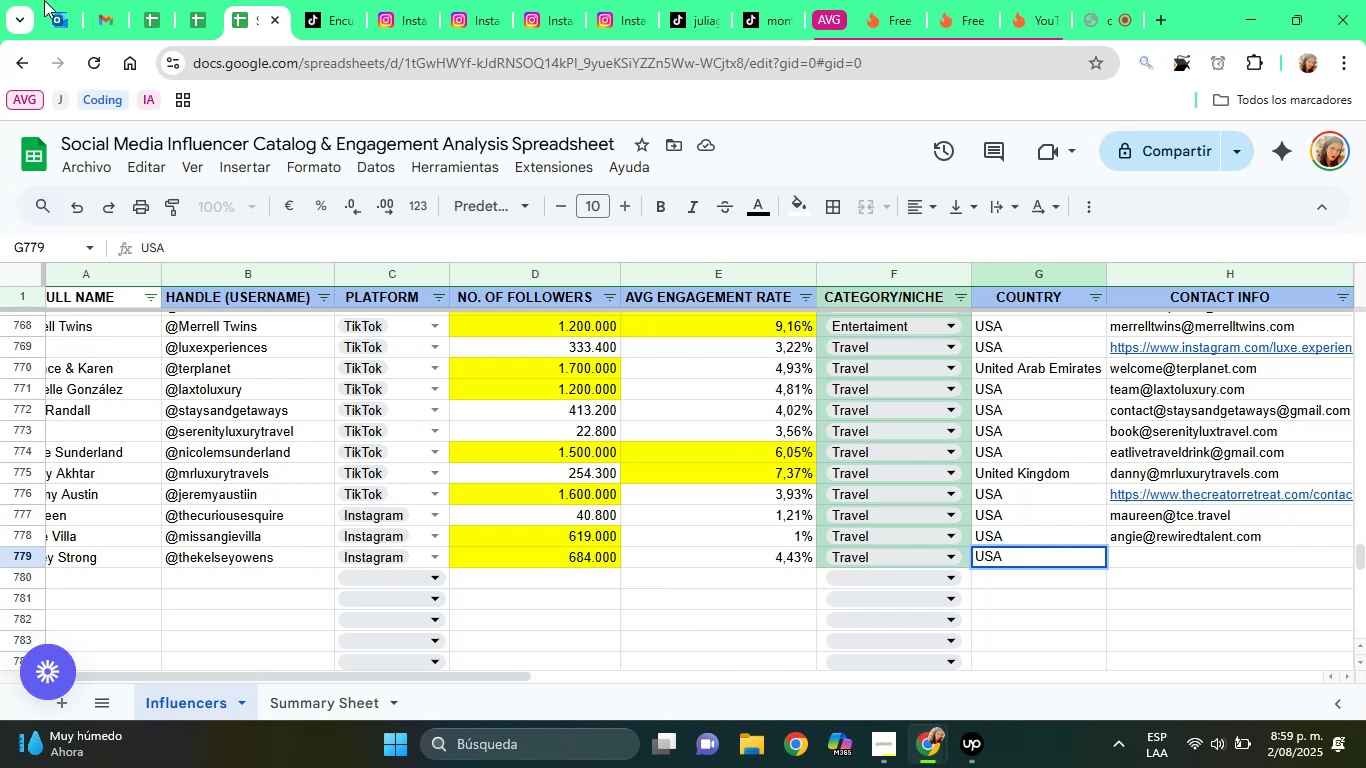 
left_click([434, 17])
 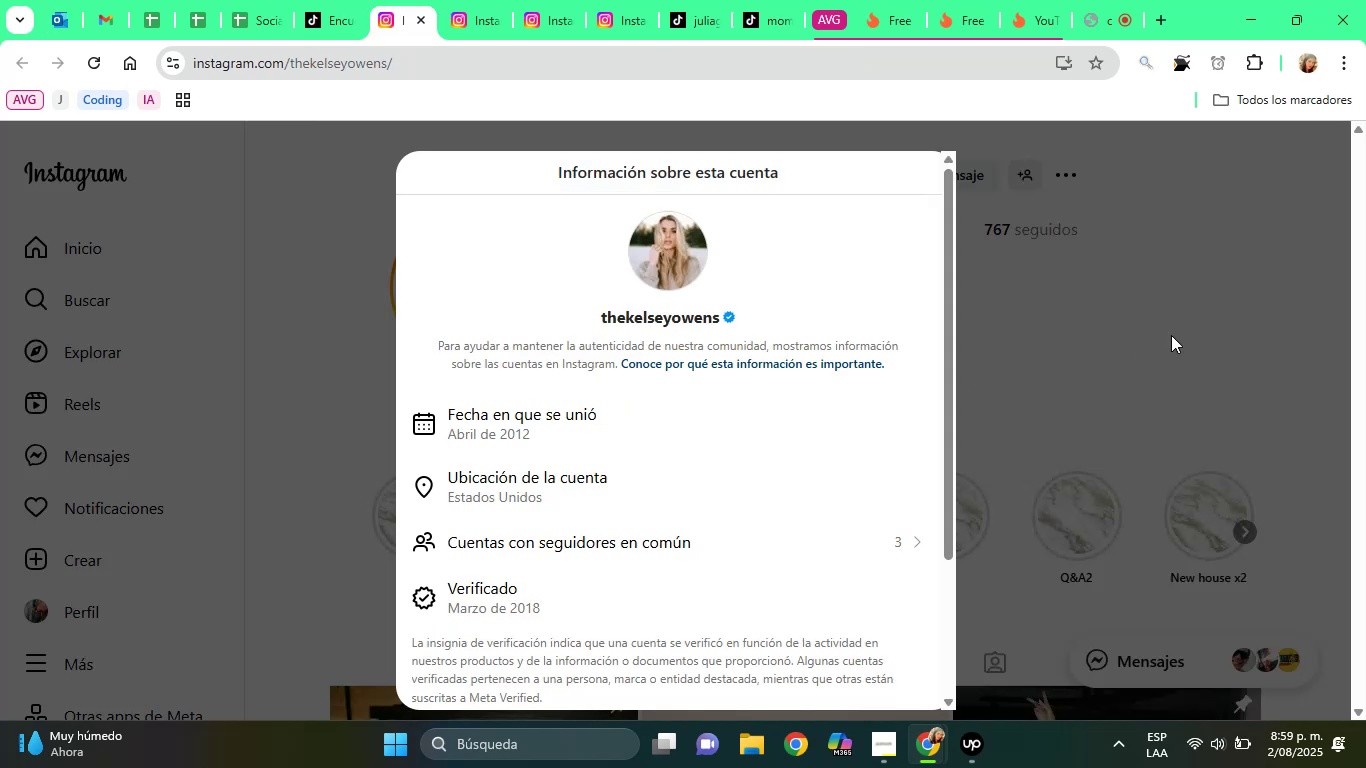 
left_click([1171, 335])
 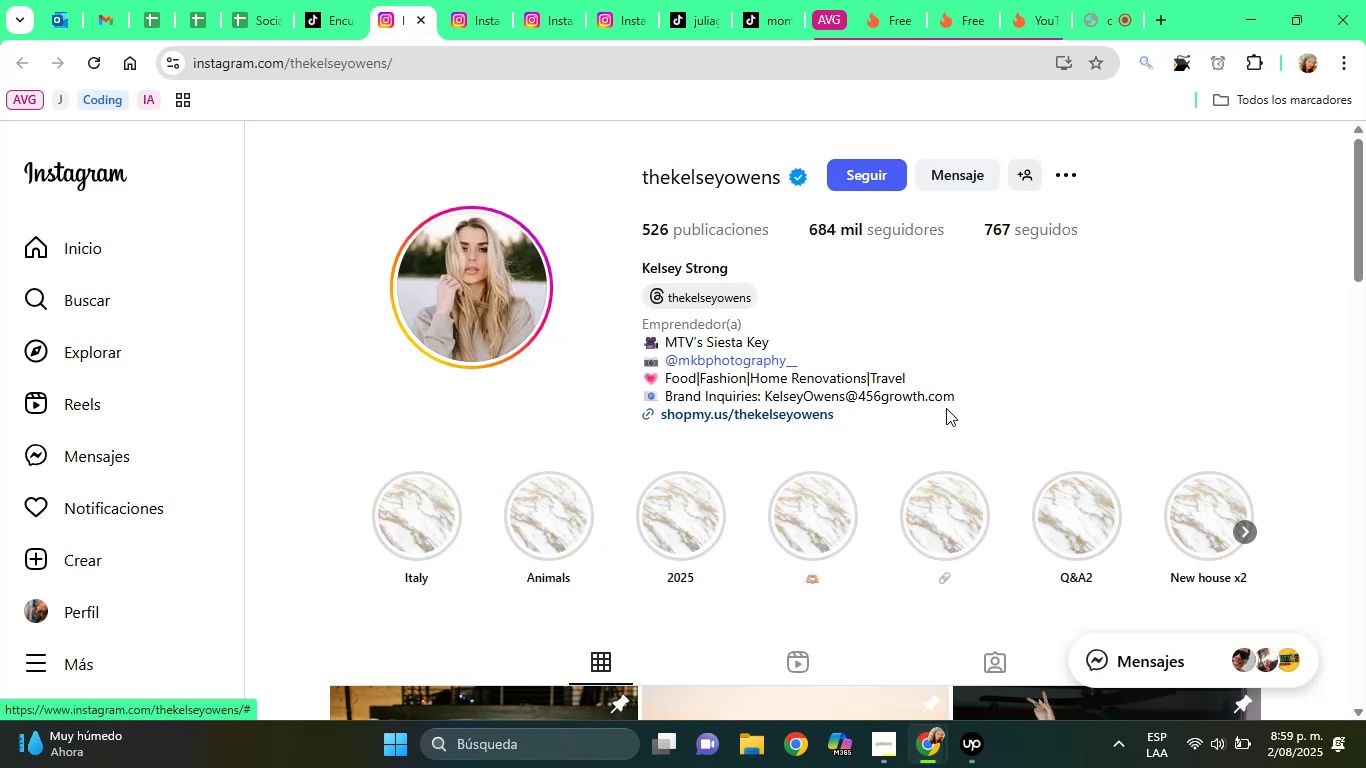 
left_click_drag(start_coordinate=[958, 402], to_coordinate=[764, 401])
 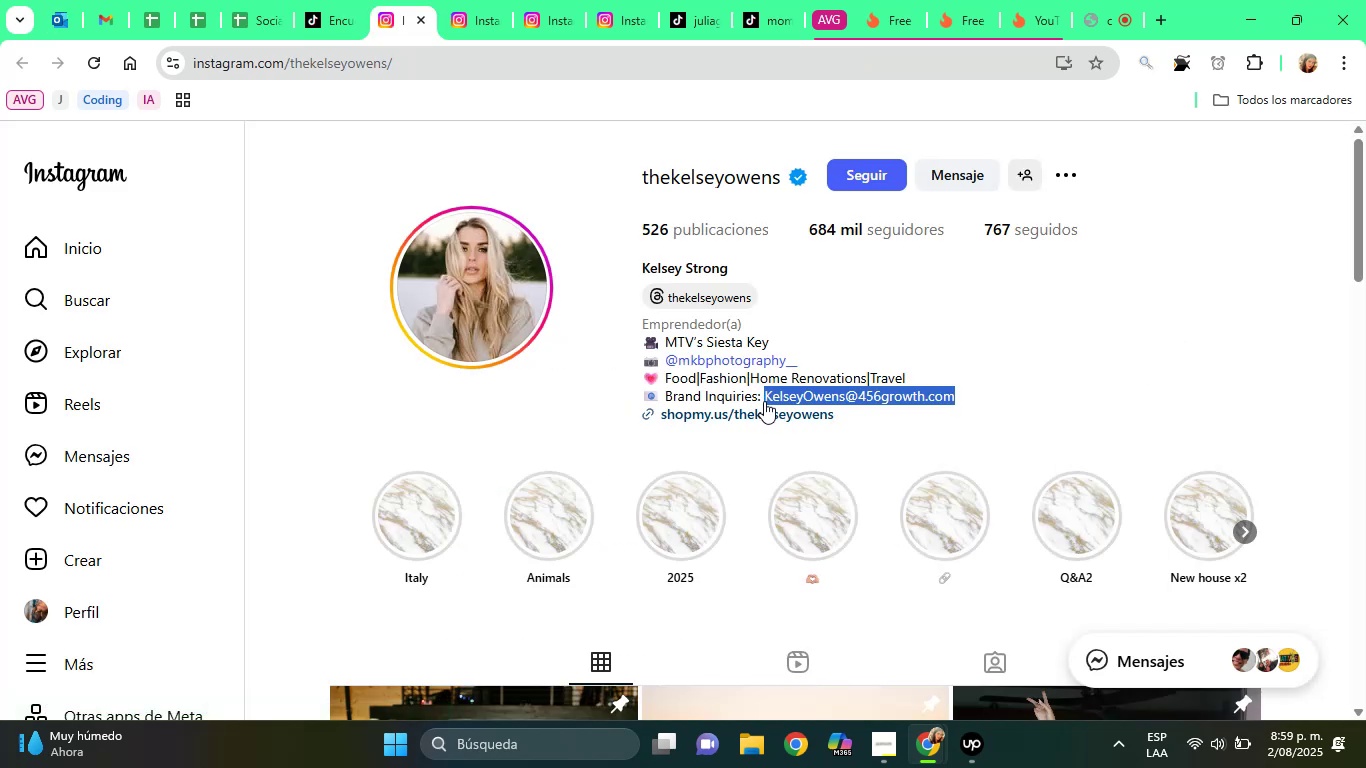 
key(Control+C)
 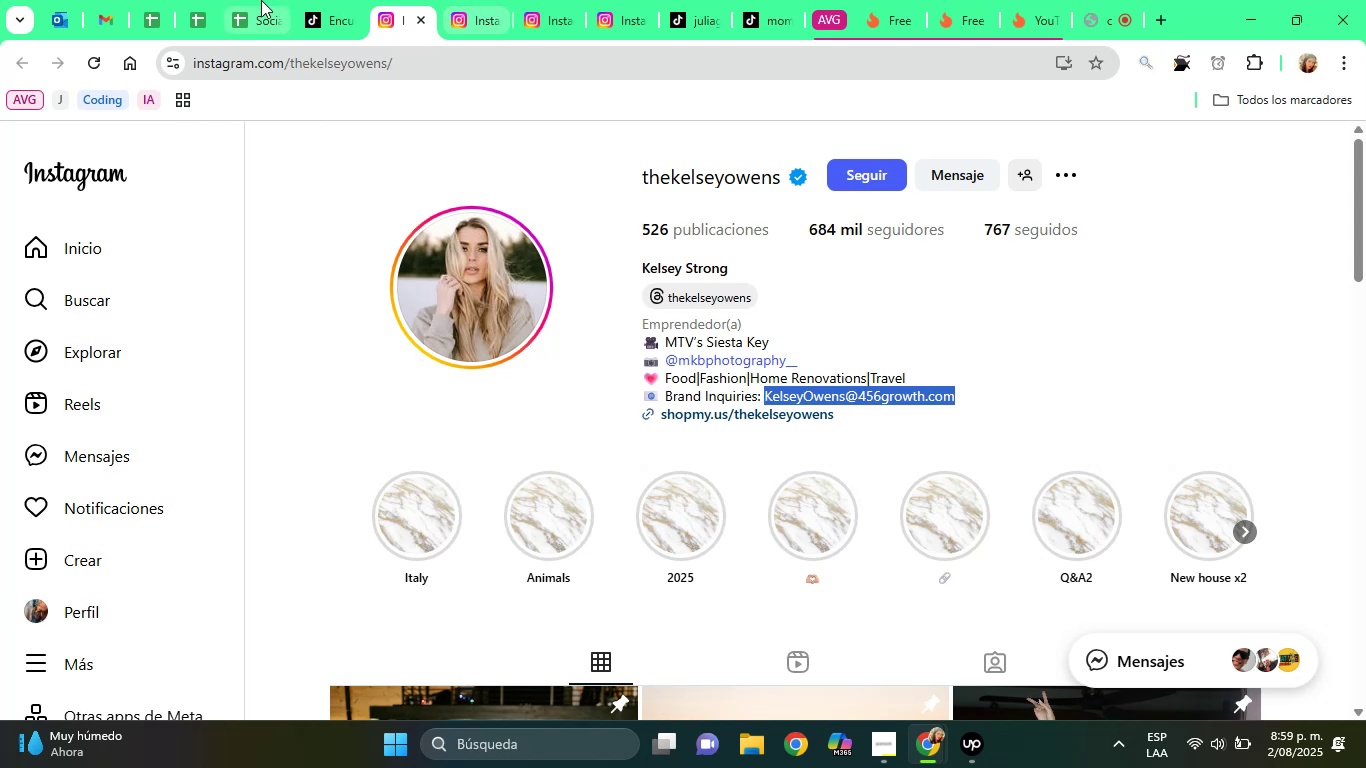 
left_click([261, 0])
 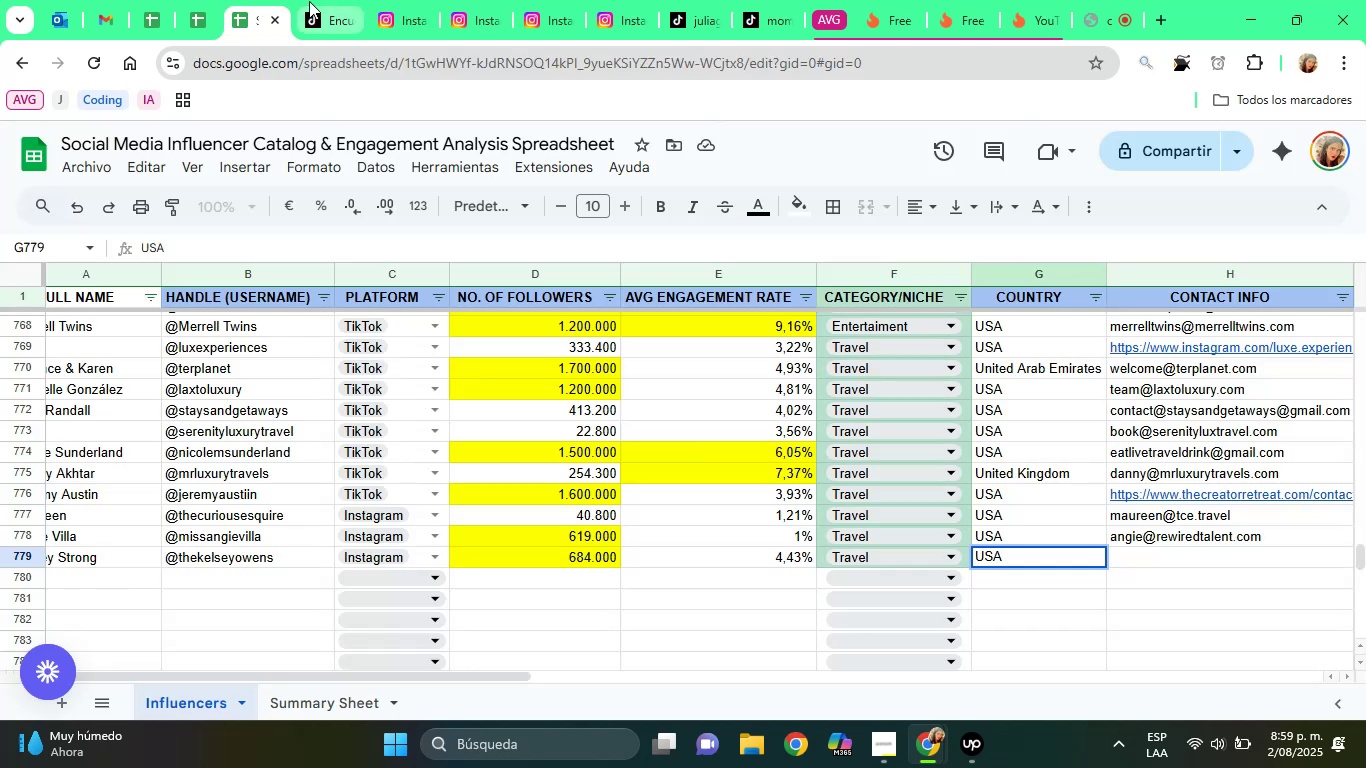 
left_click([309, 1])
 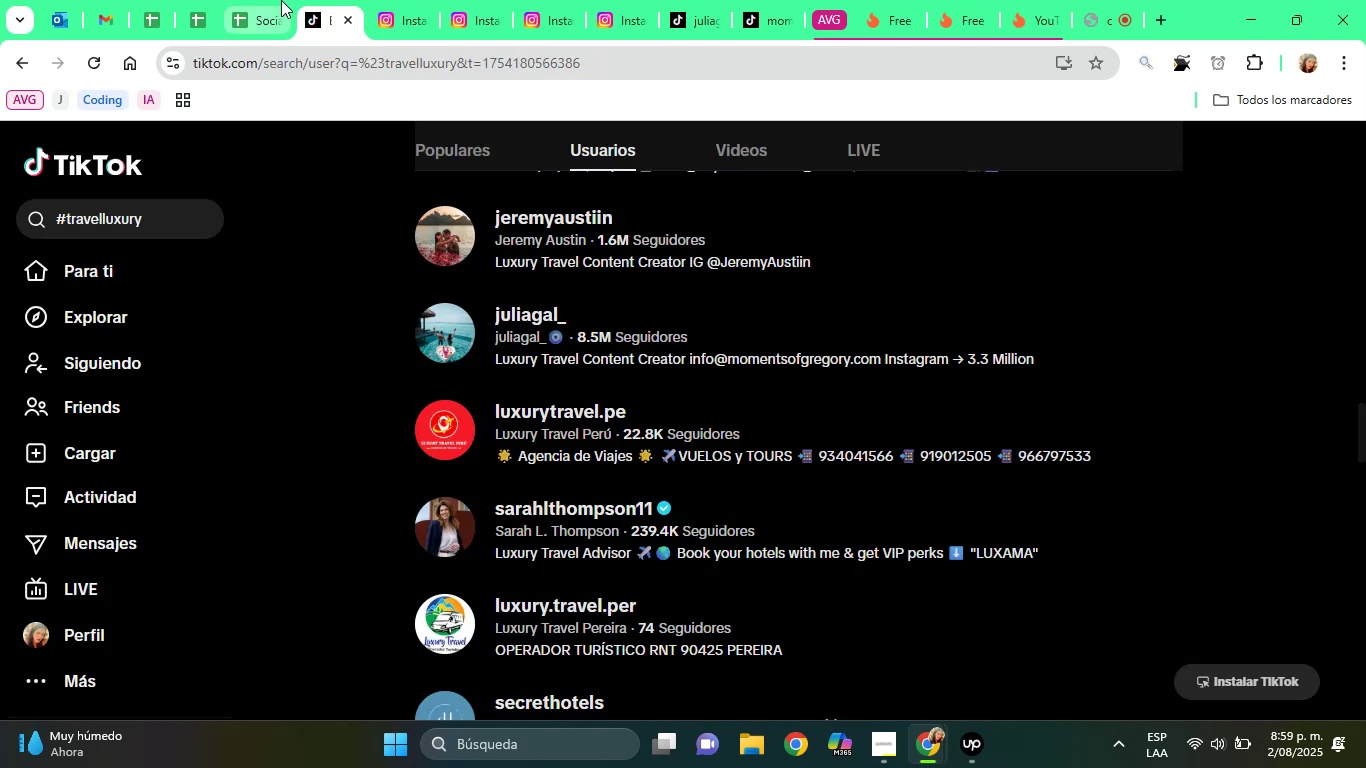 
left_click([244, 0])
 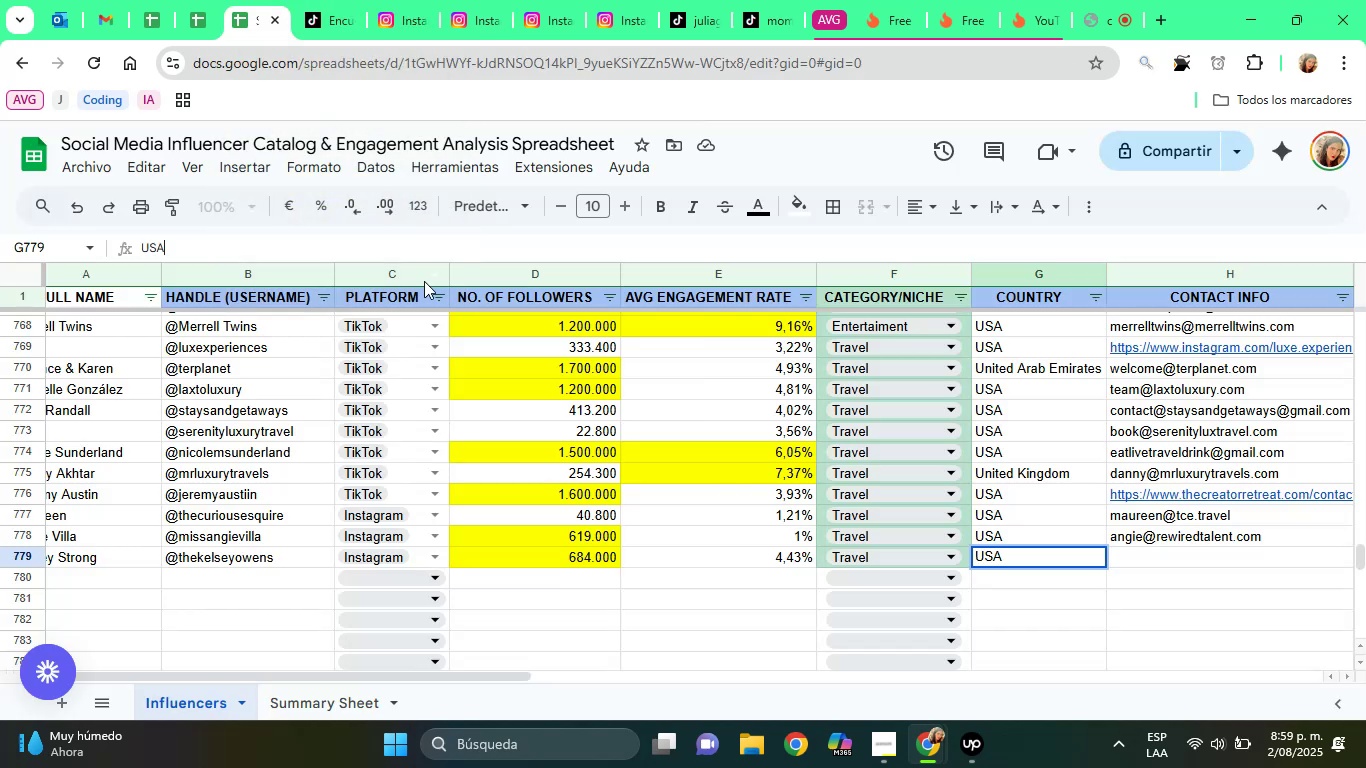 
key(ArrowRight)
 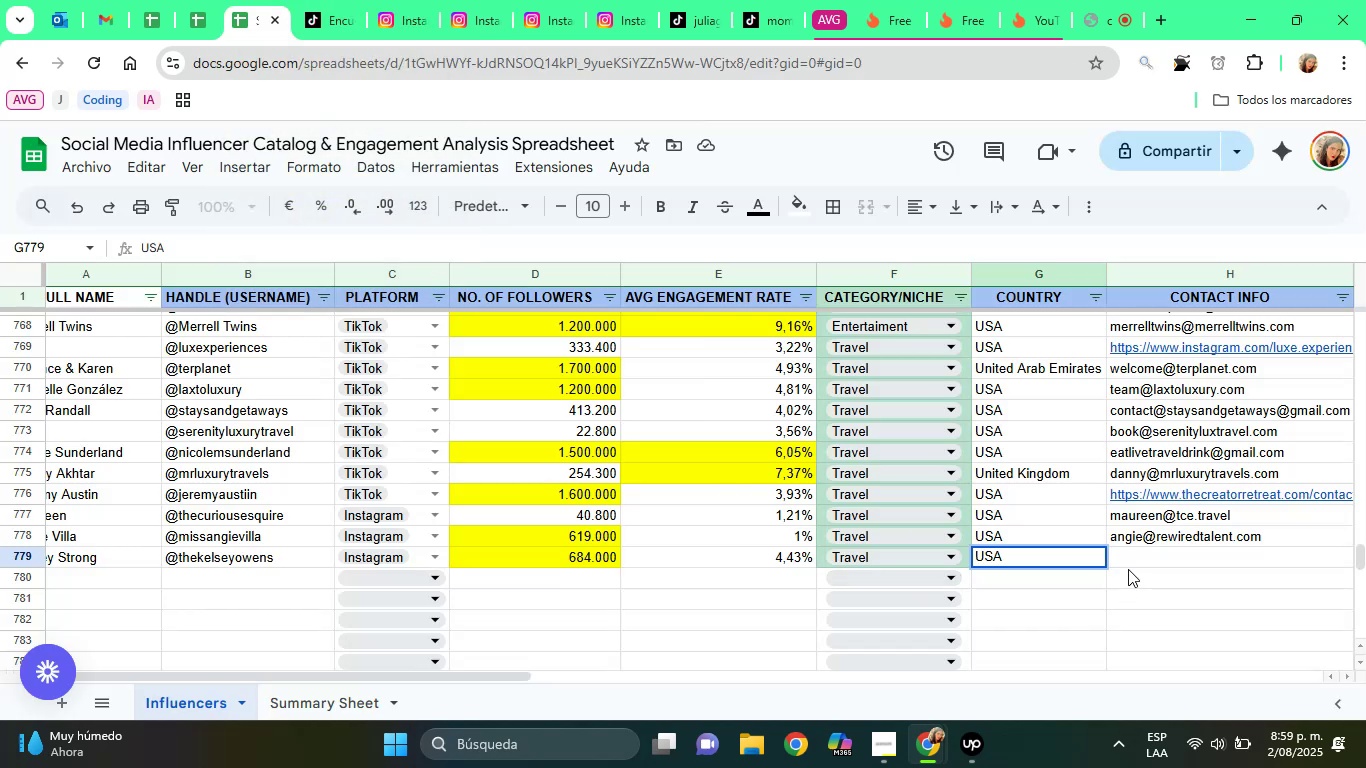 
left_click([1127, 558])
 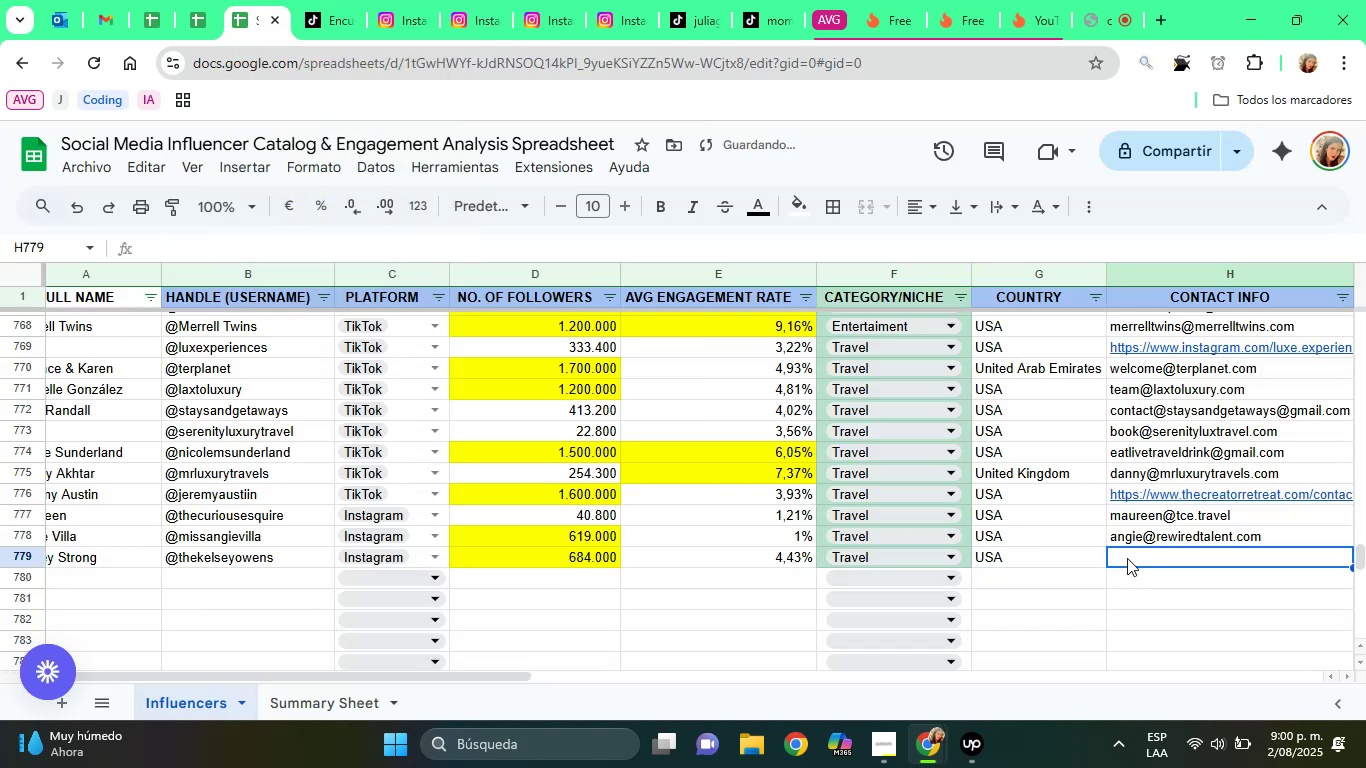 
key(ArrowRight)
 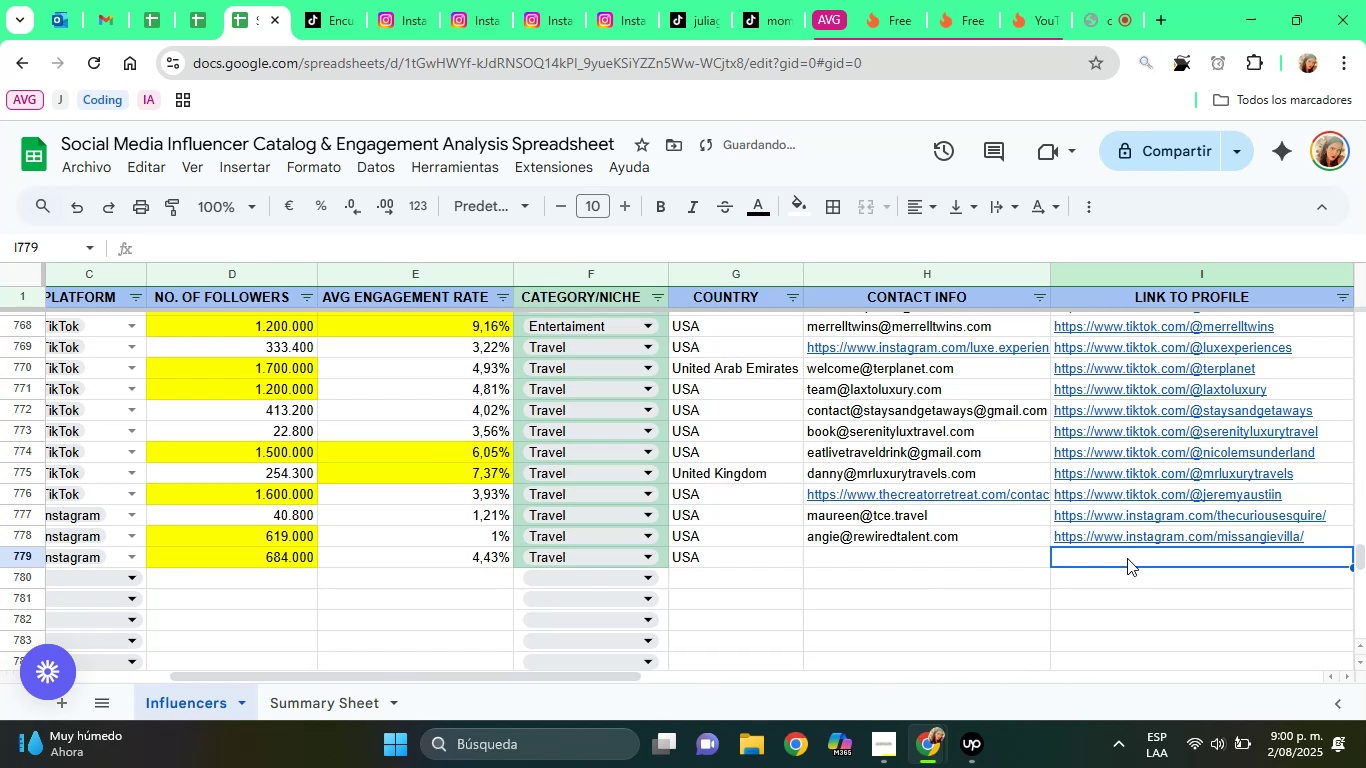 
key(ArrowLeft)
 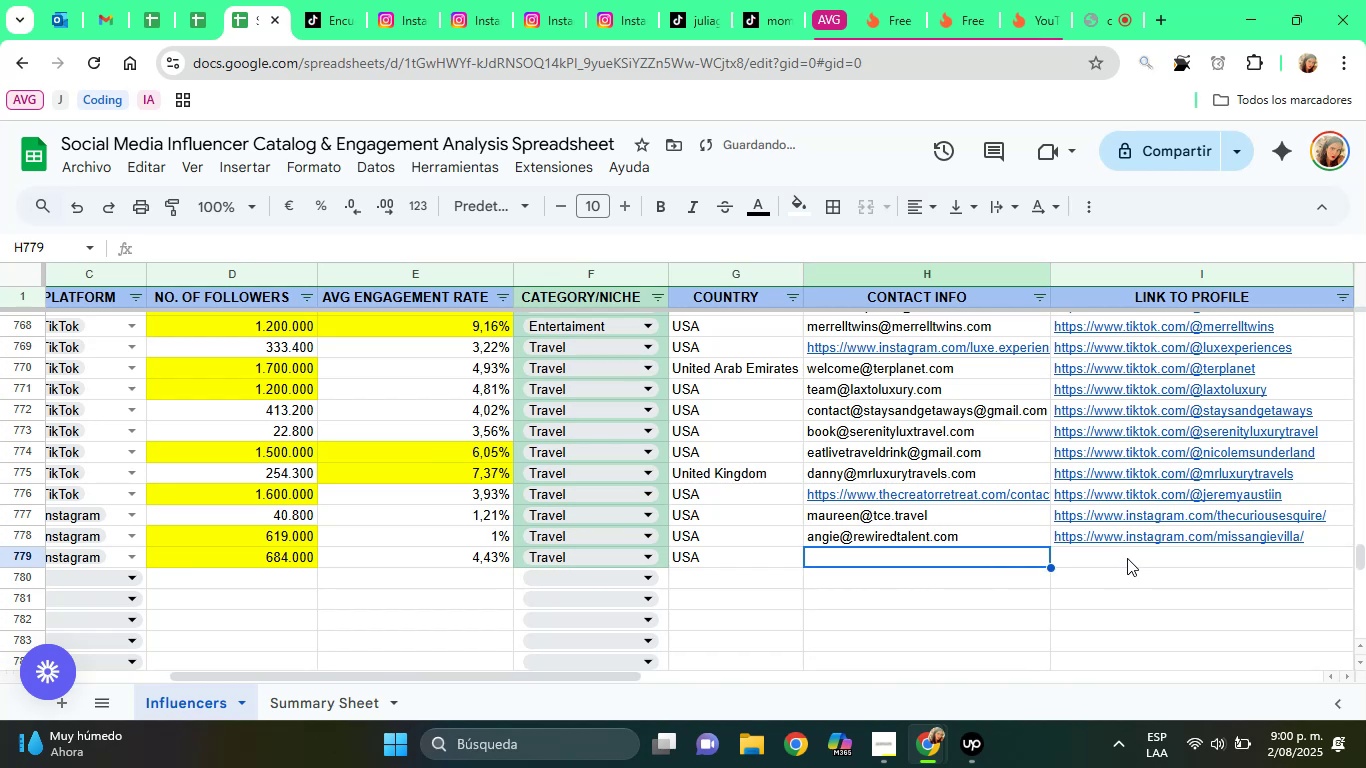 
key(Control+V)
 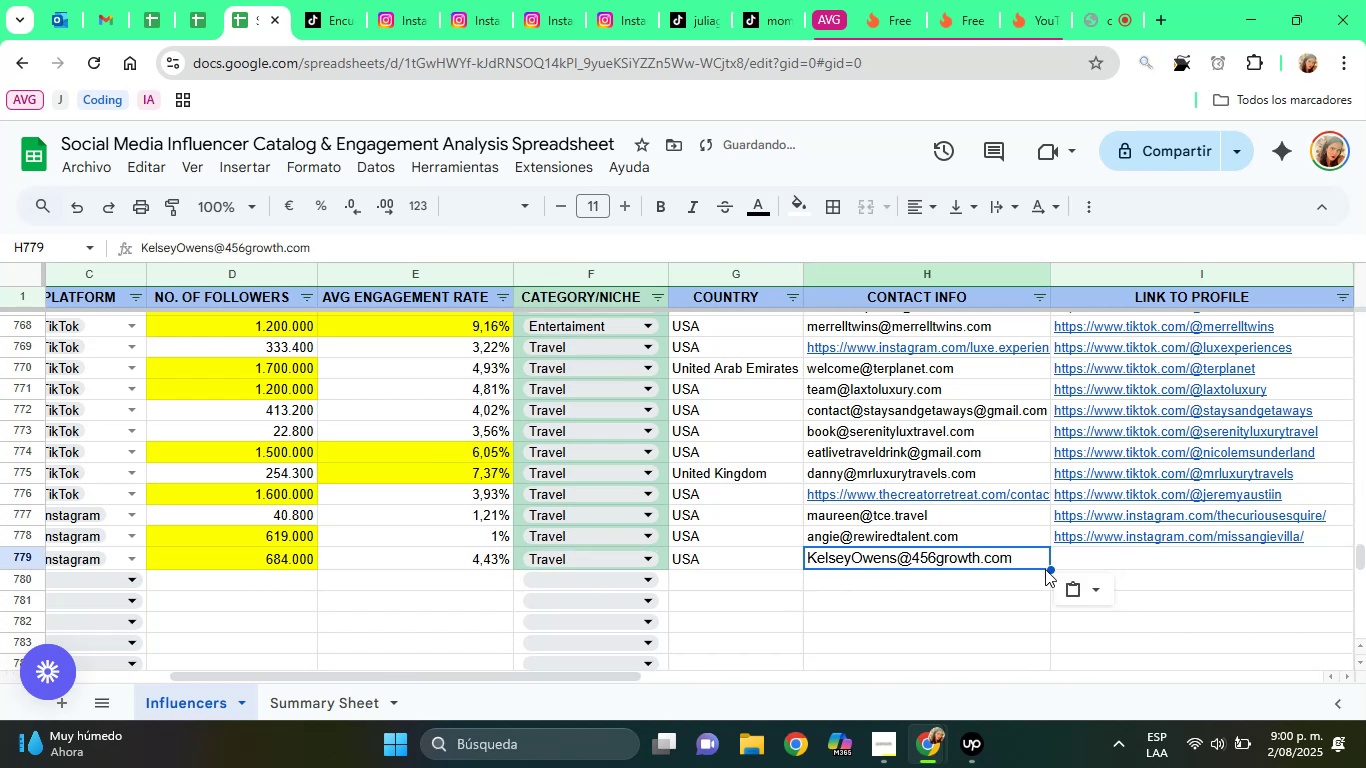 
left_click([1092, 591])
 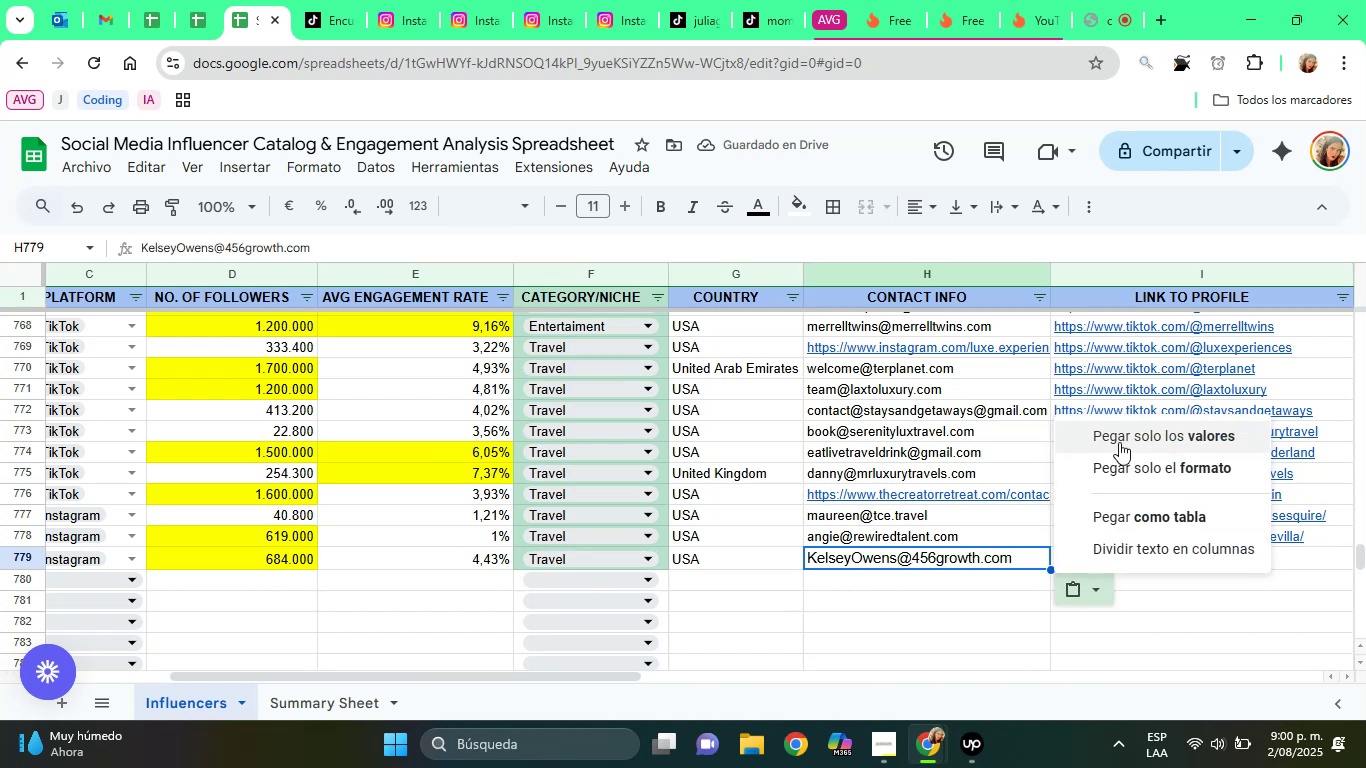 
left_click([1119, 442])
 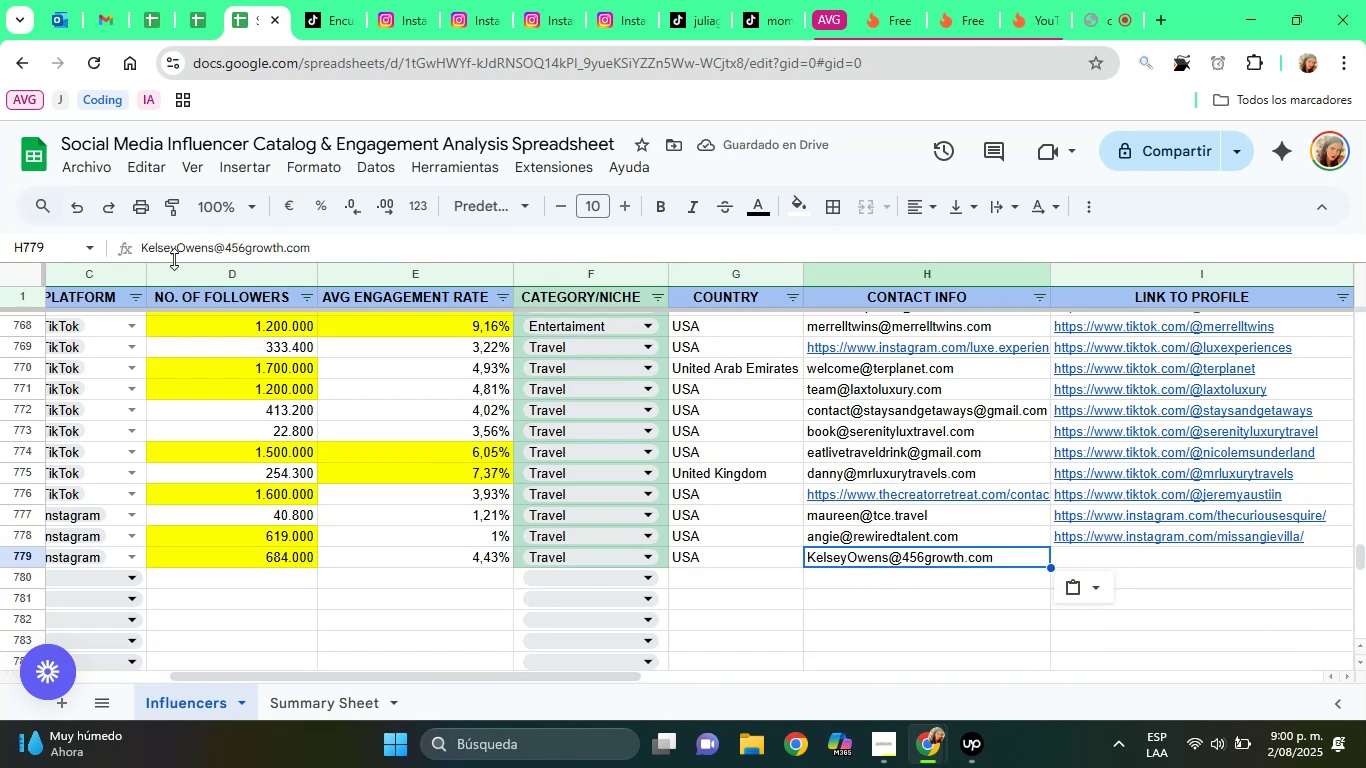 
left_click([185, 244])
 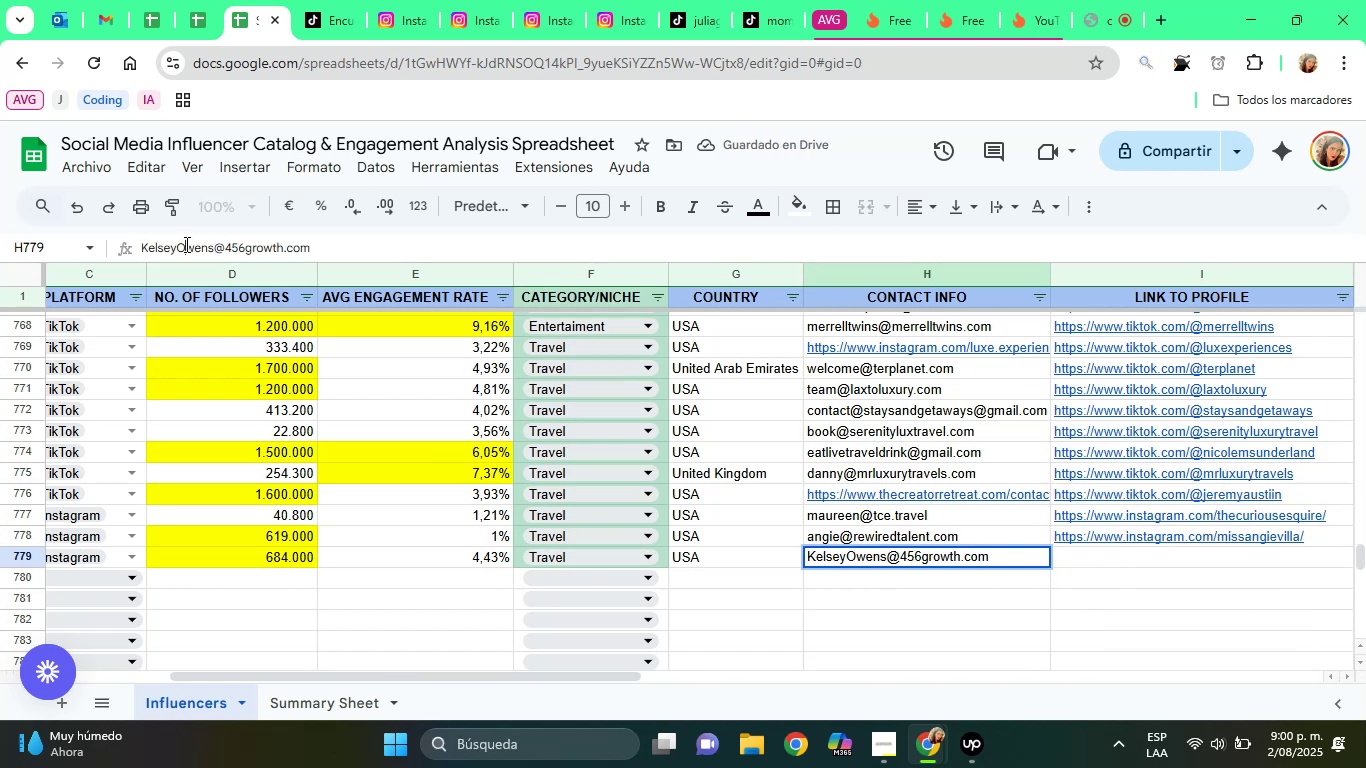 
key(Backspace)
 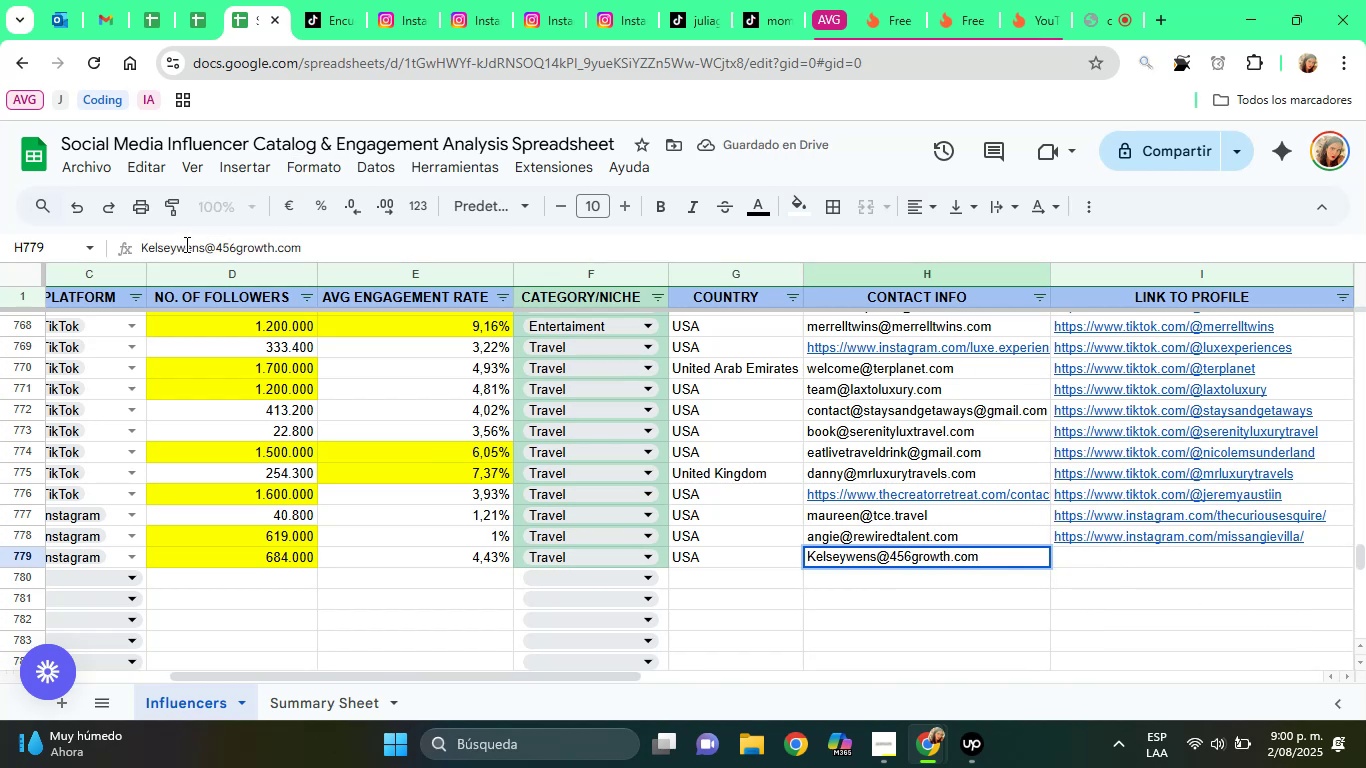 
key(O)
 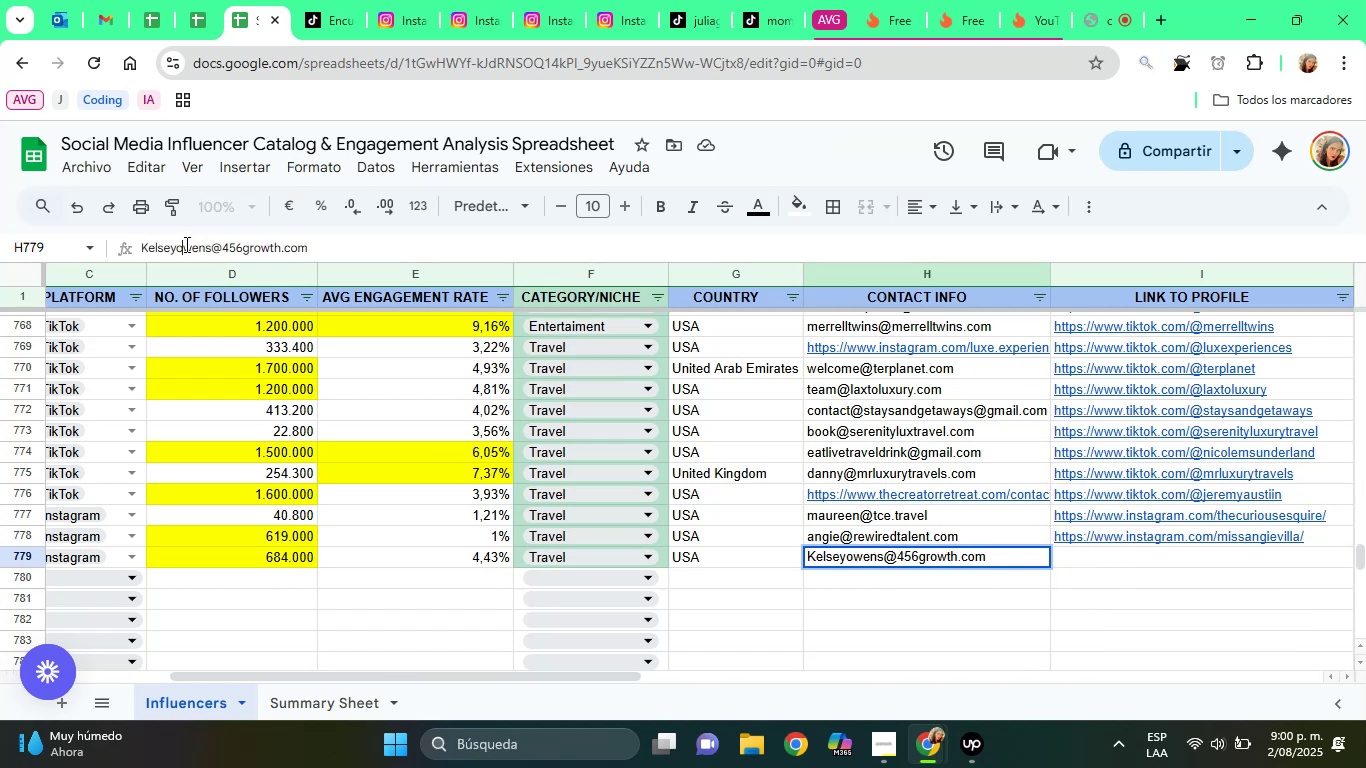 
hold_key(key=ArrowLeft, duration=0.78)
 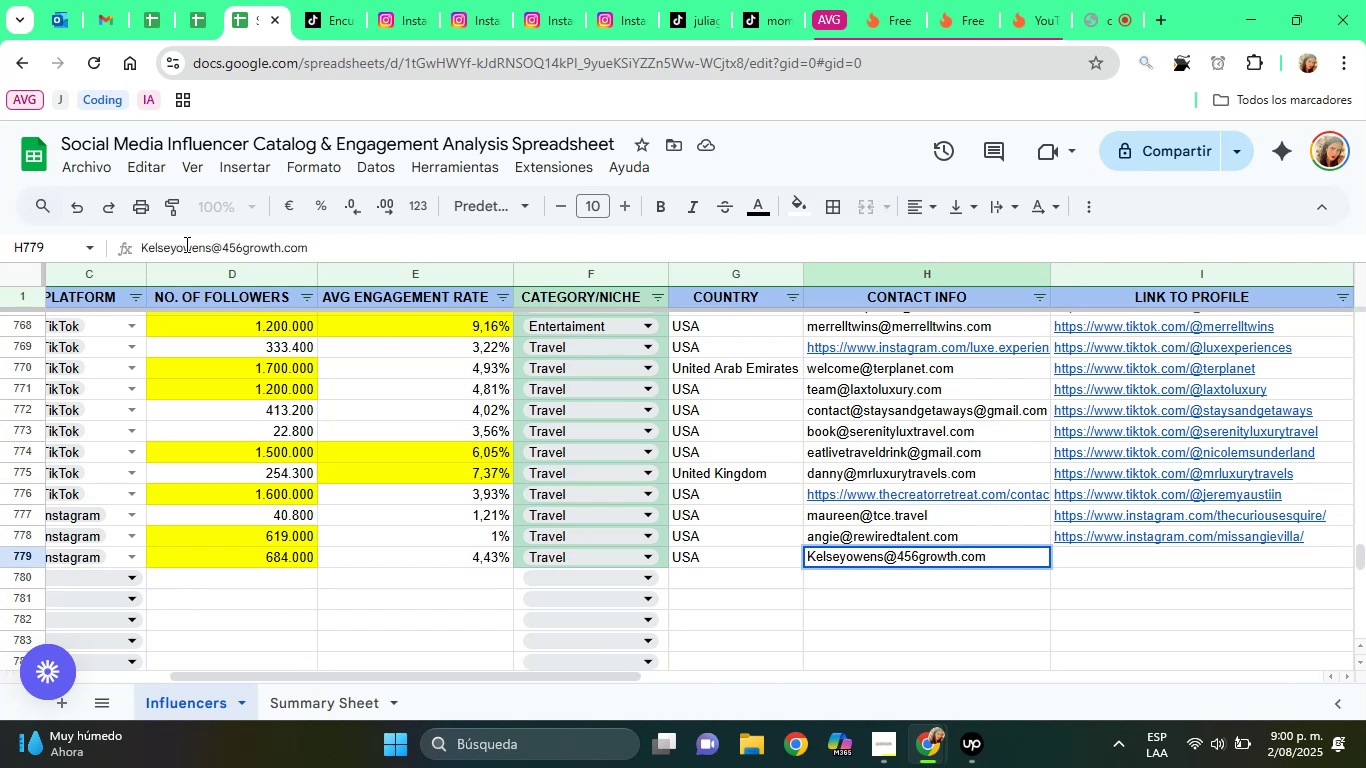 
key(Delete)
 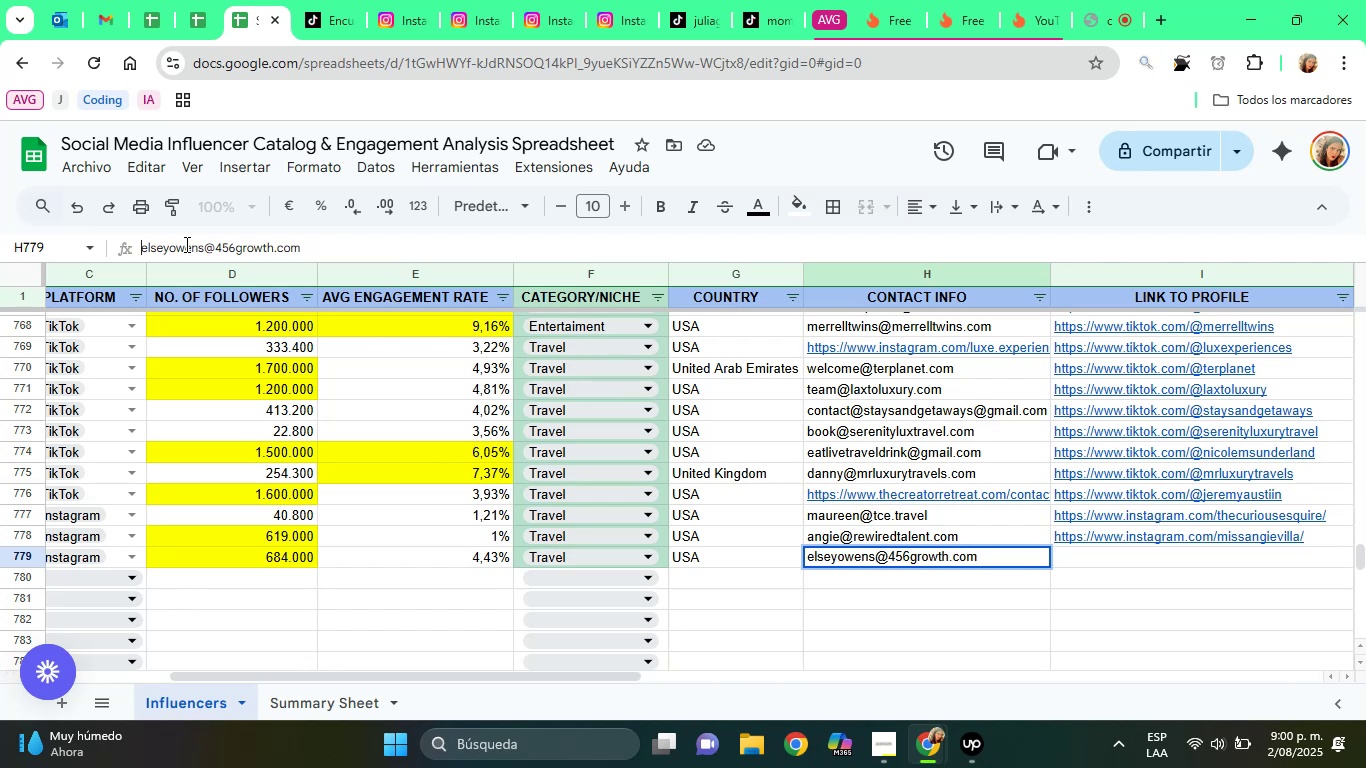 
key(K)
 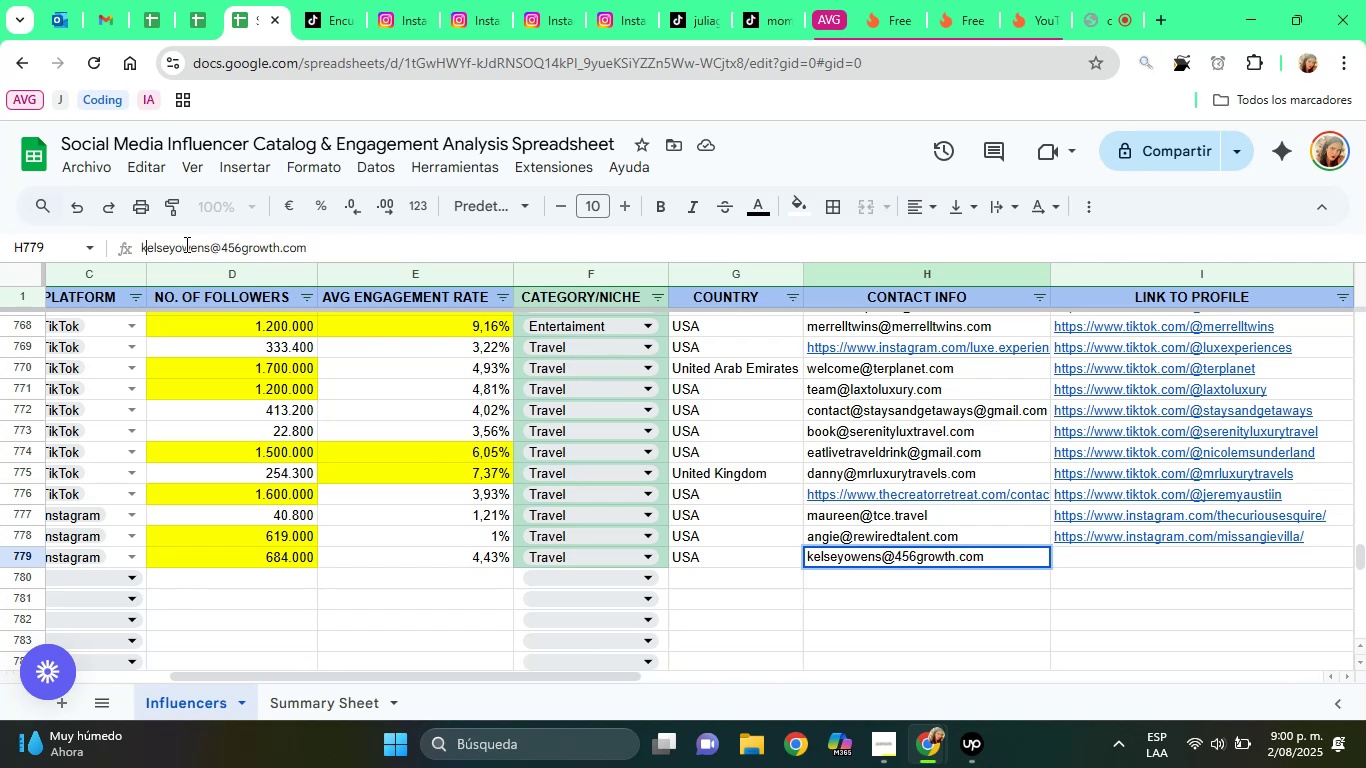 
key(Enter)
 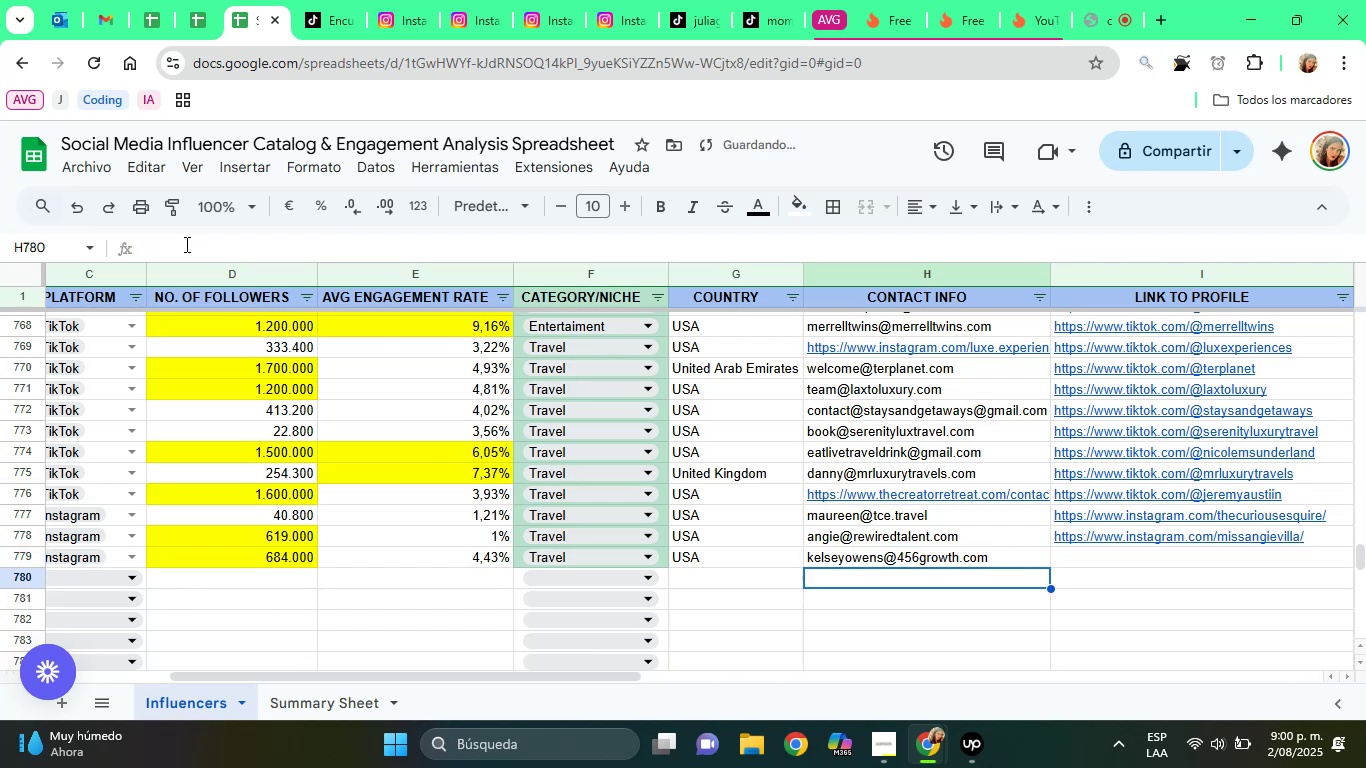 
key(ArrowUp)
 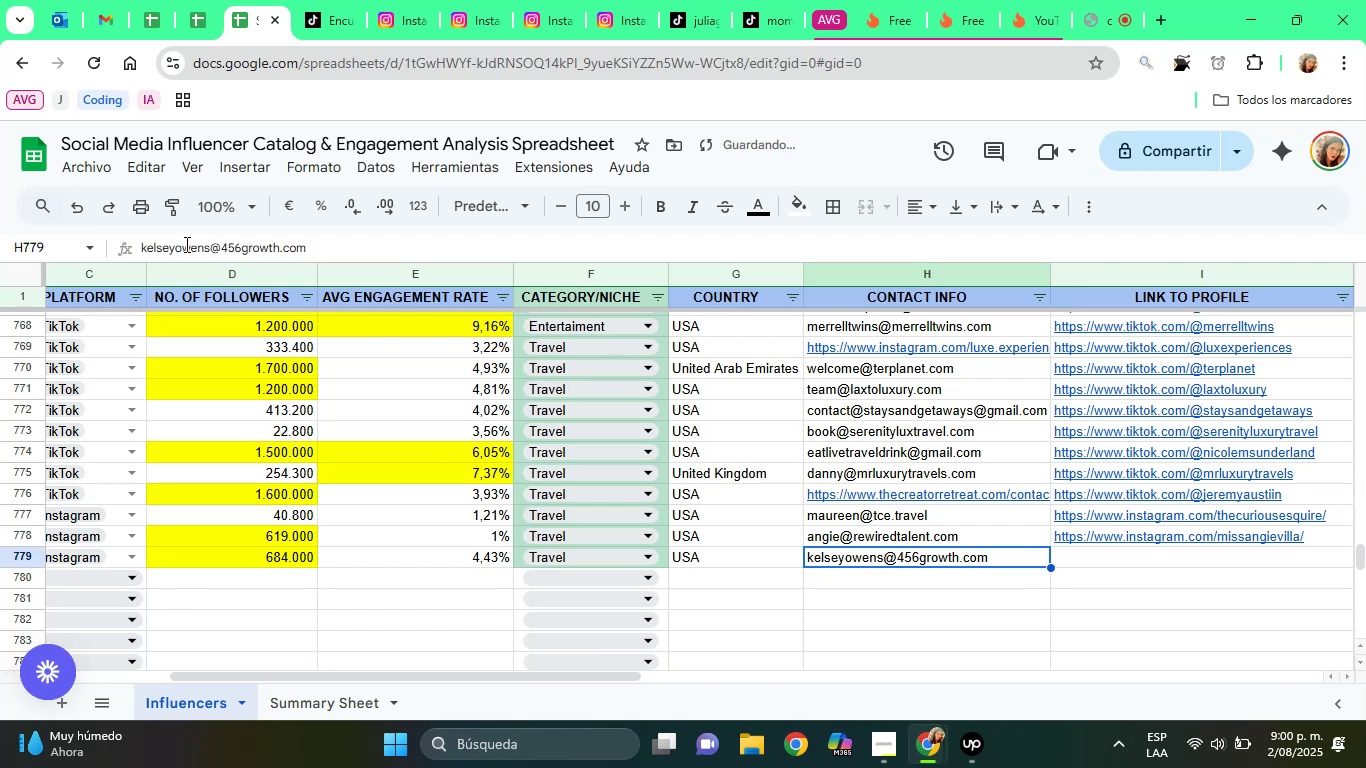 
key(ArrowRight)
 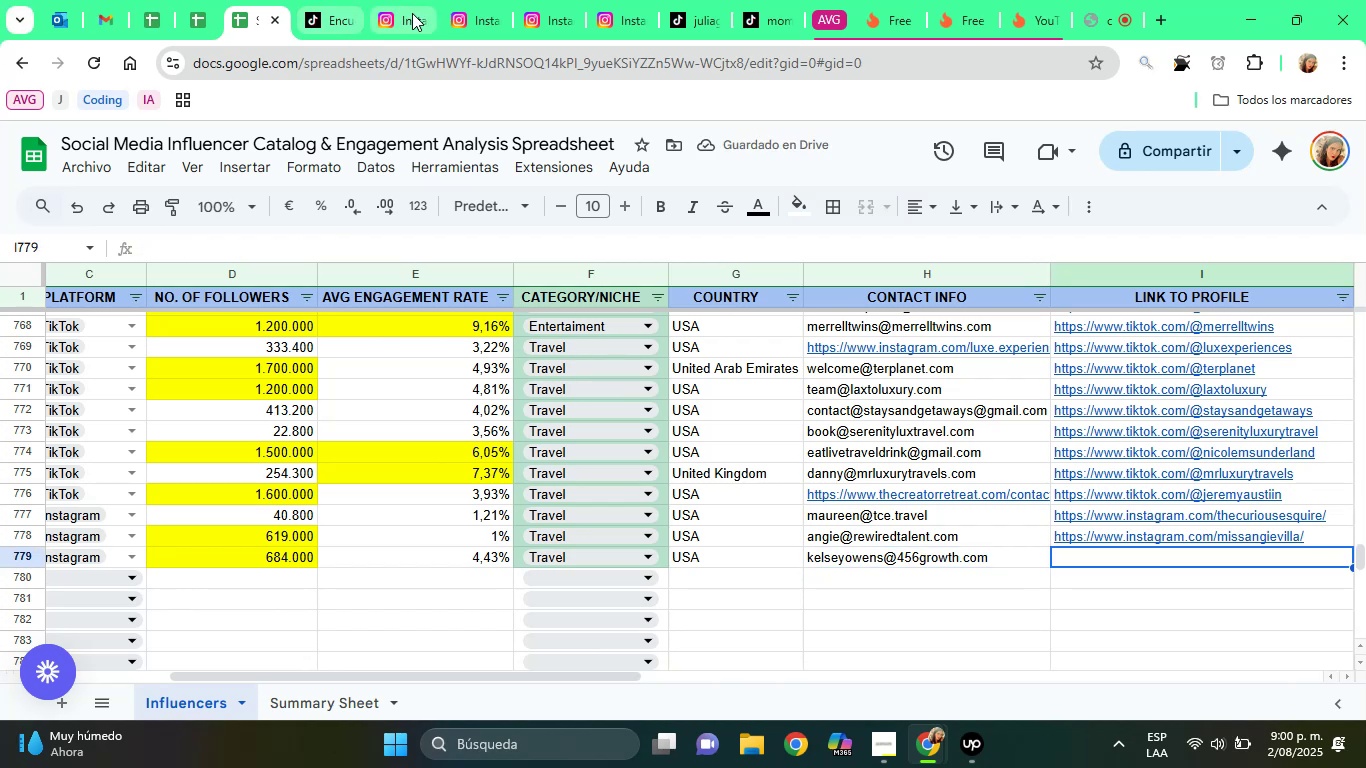 
left_click([409, 9])
 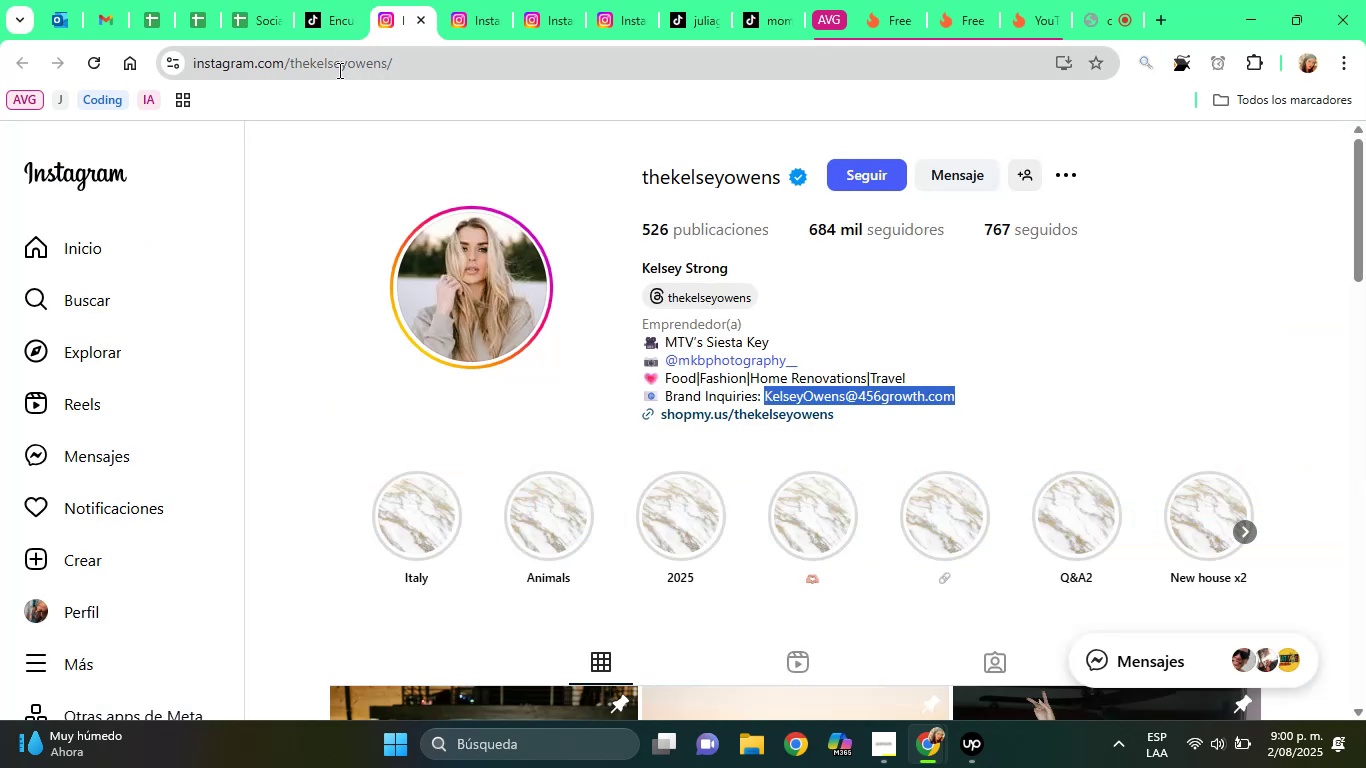 
left_click([338, 70])
 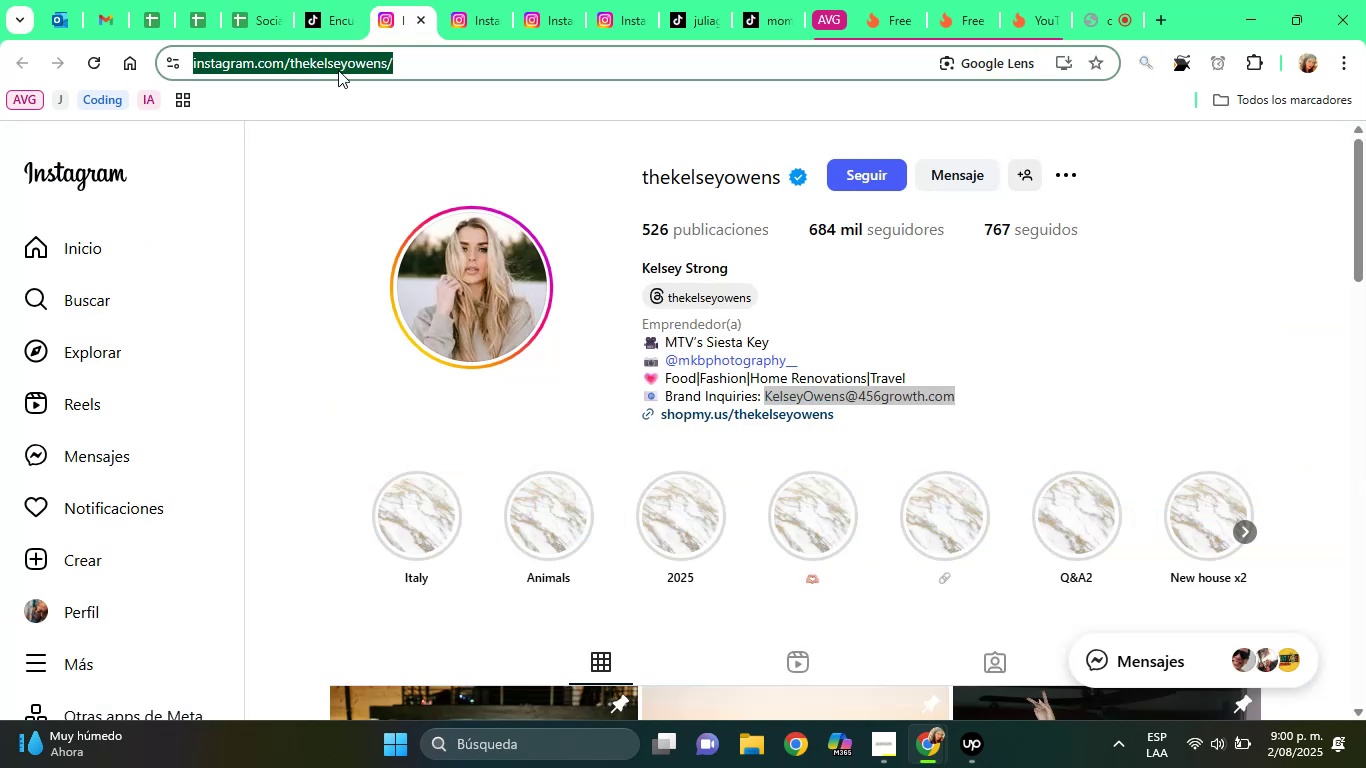 
right_click([338, 70])
 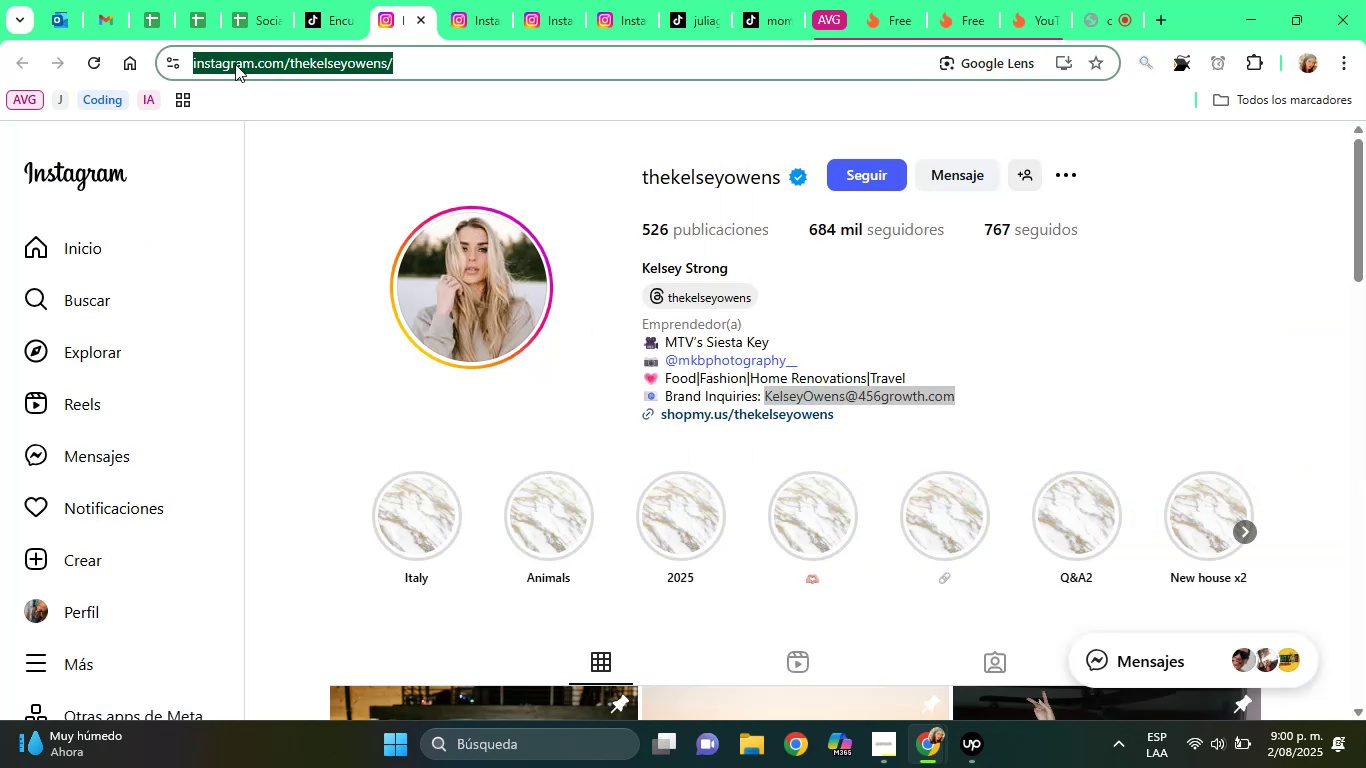 
left_click([256, 7])
 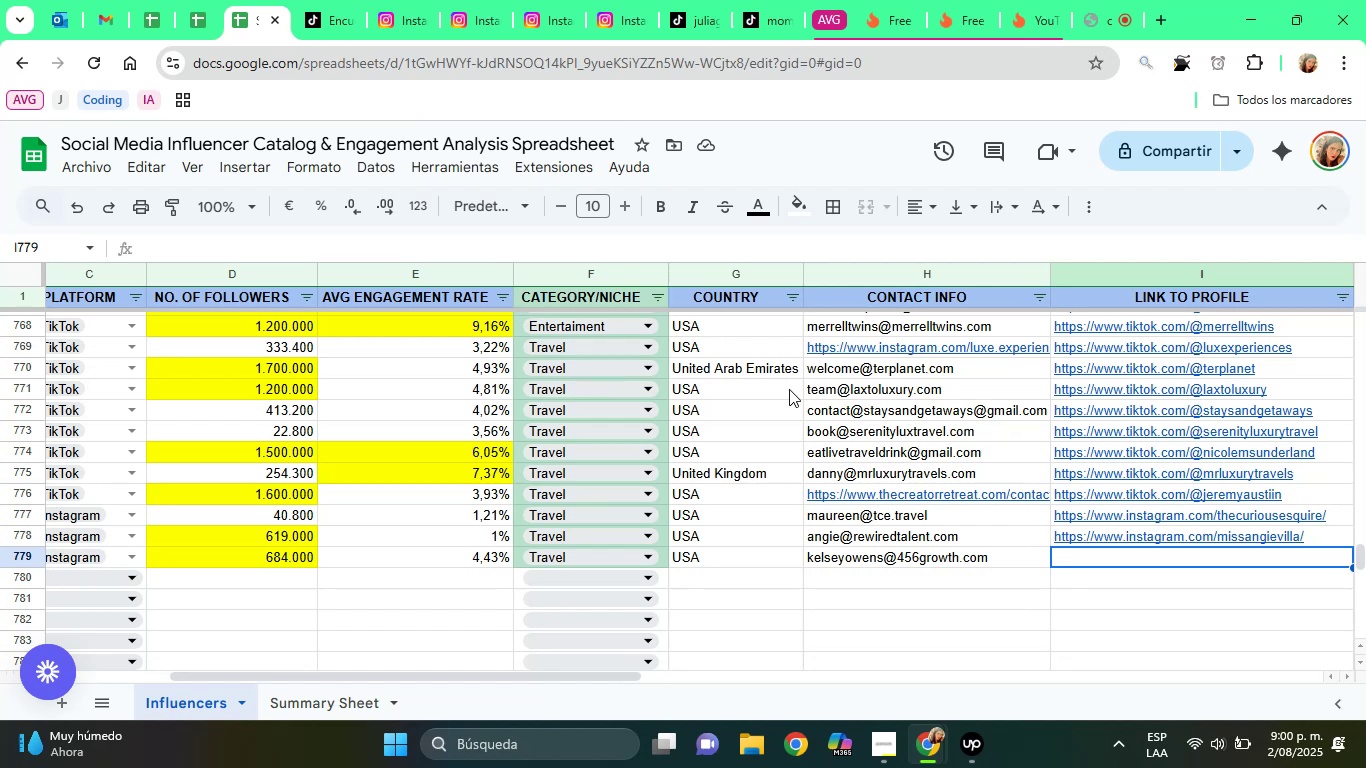 
hold_key(key=ControlLeft, duration=0.59)
 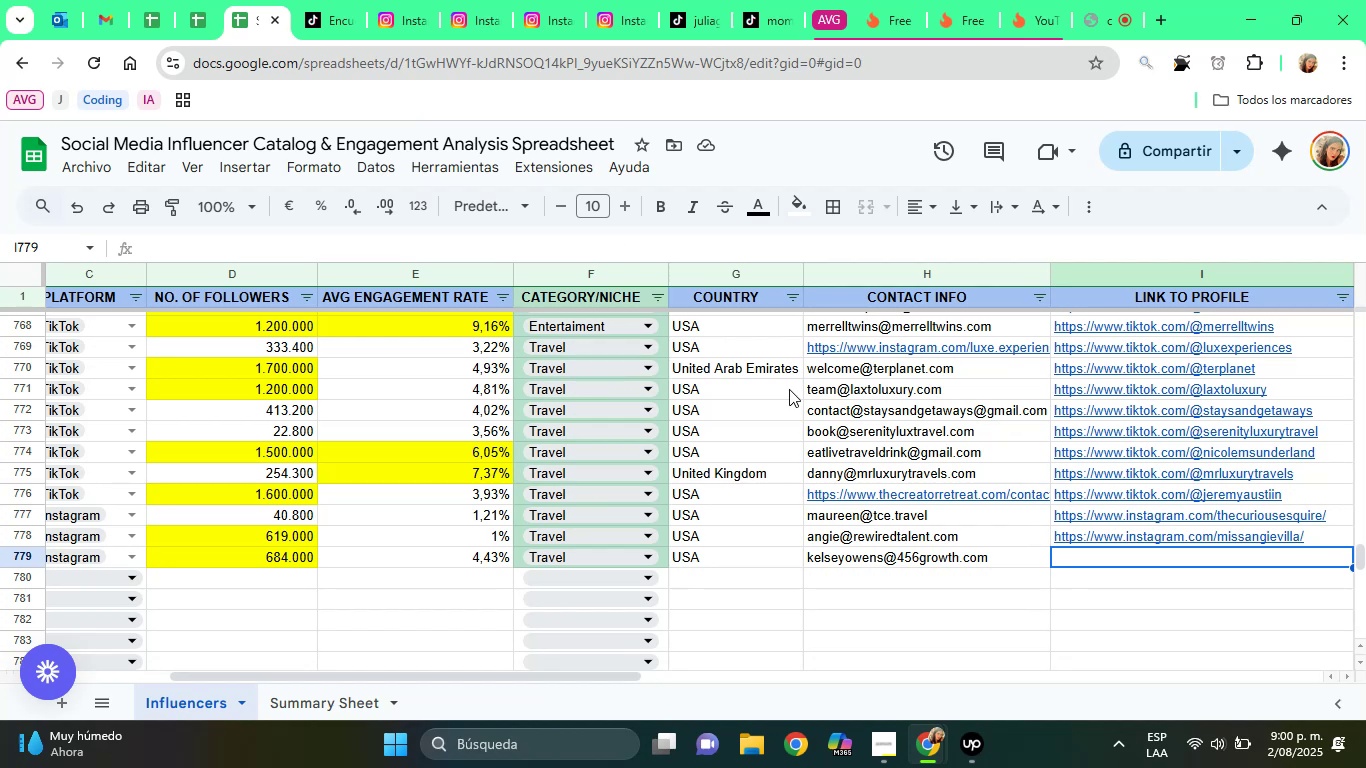 
key(V)
 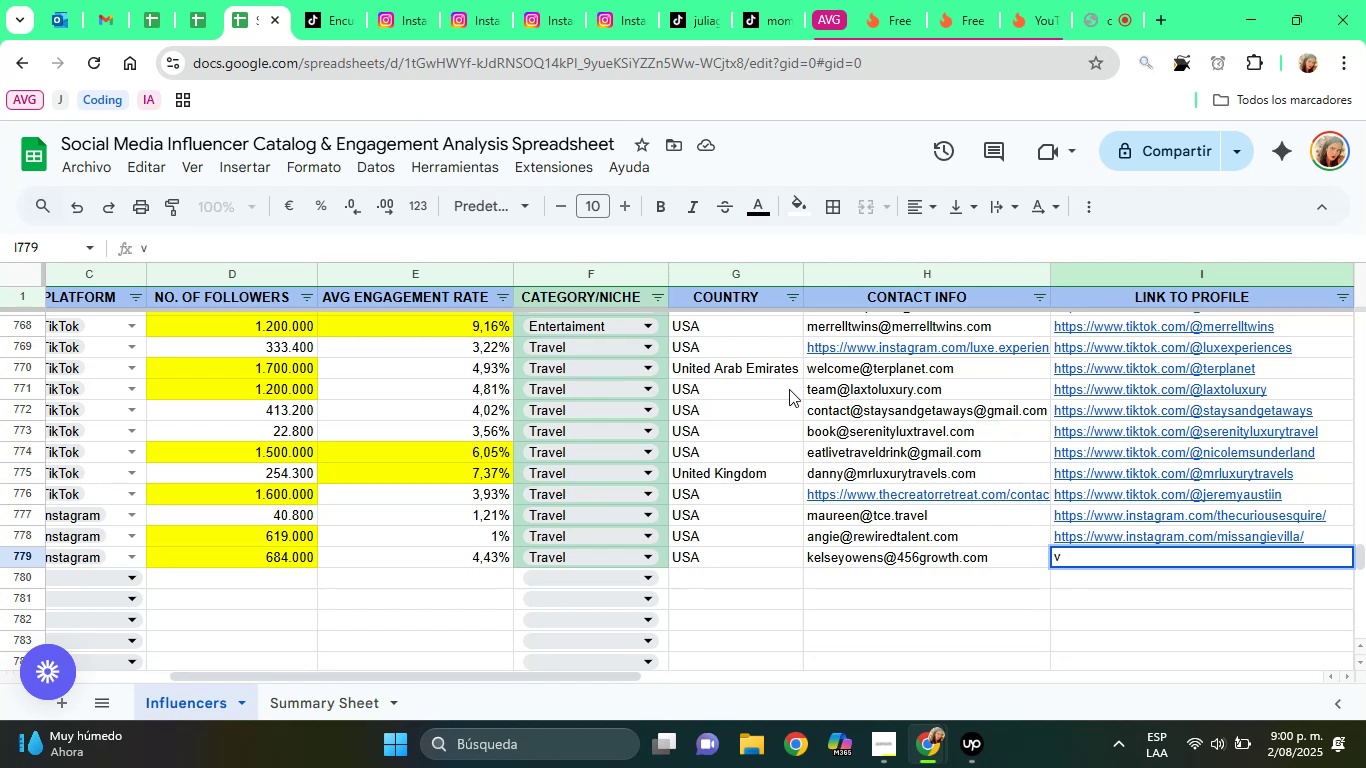 
key(Backspace)
 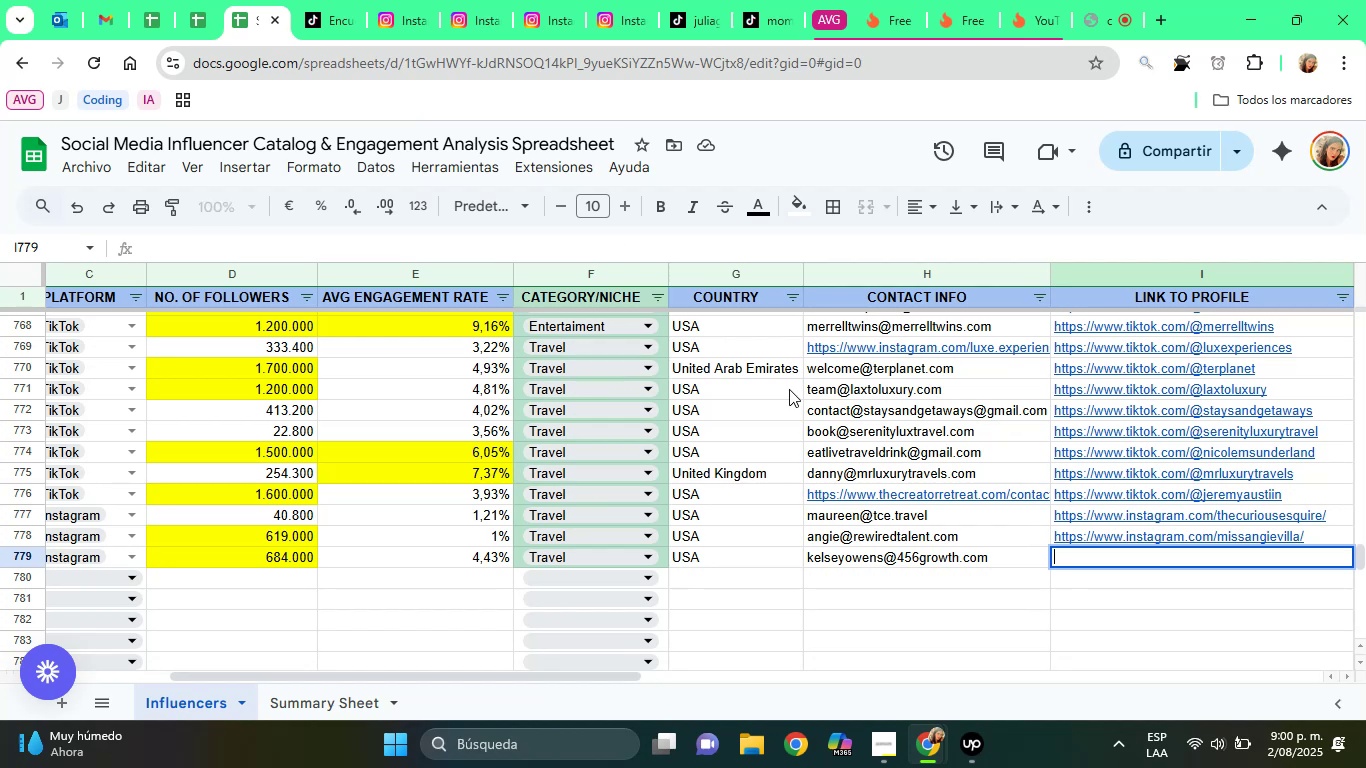 
key(Control+V)
 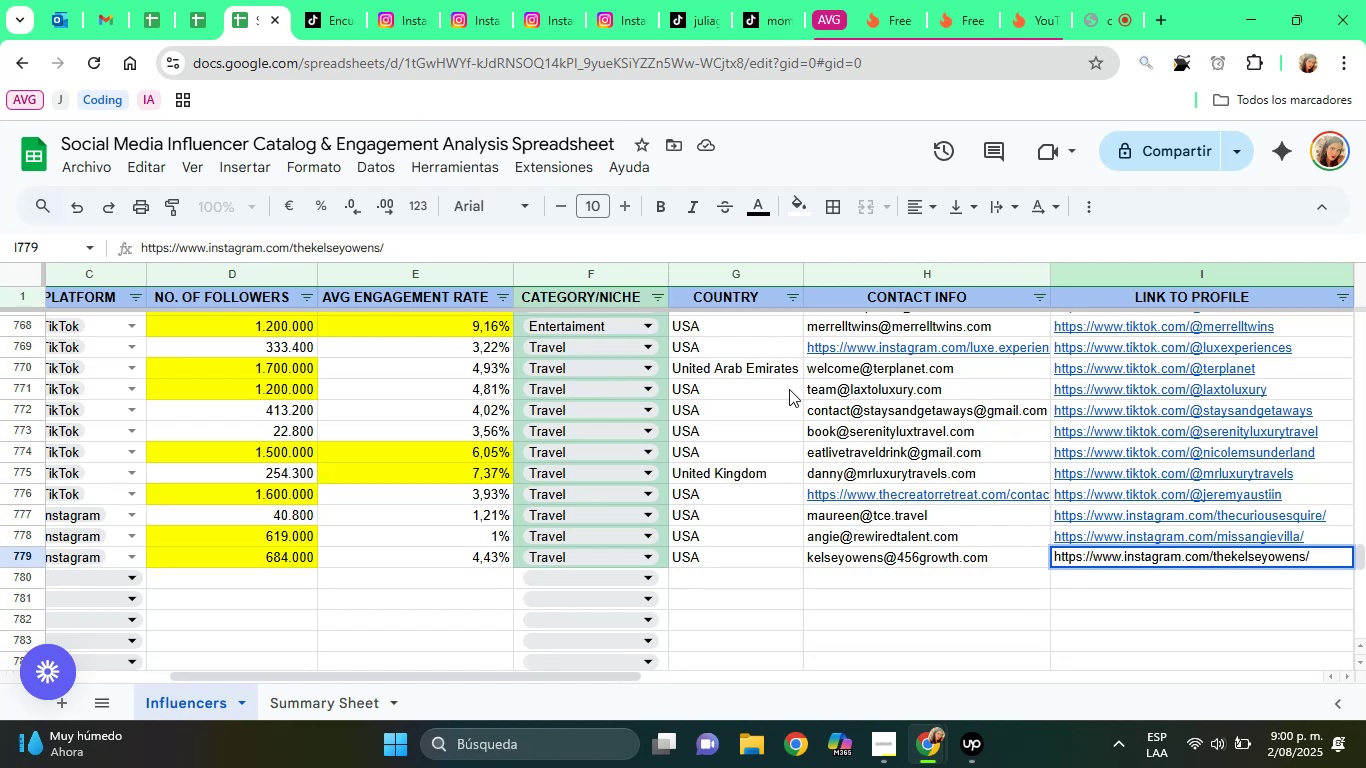 
key(ArrowRight)
 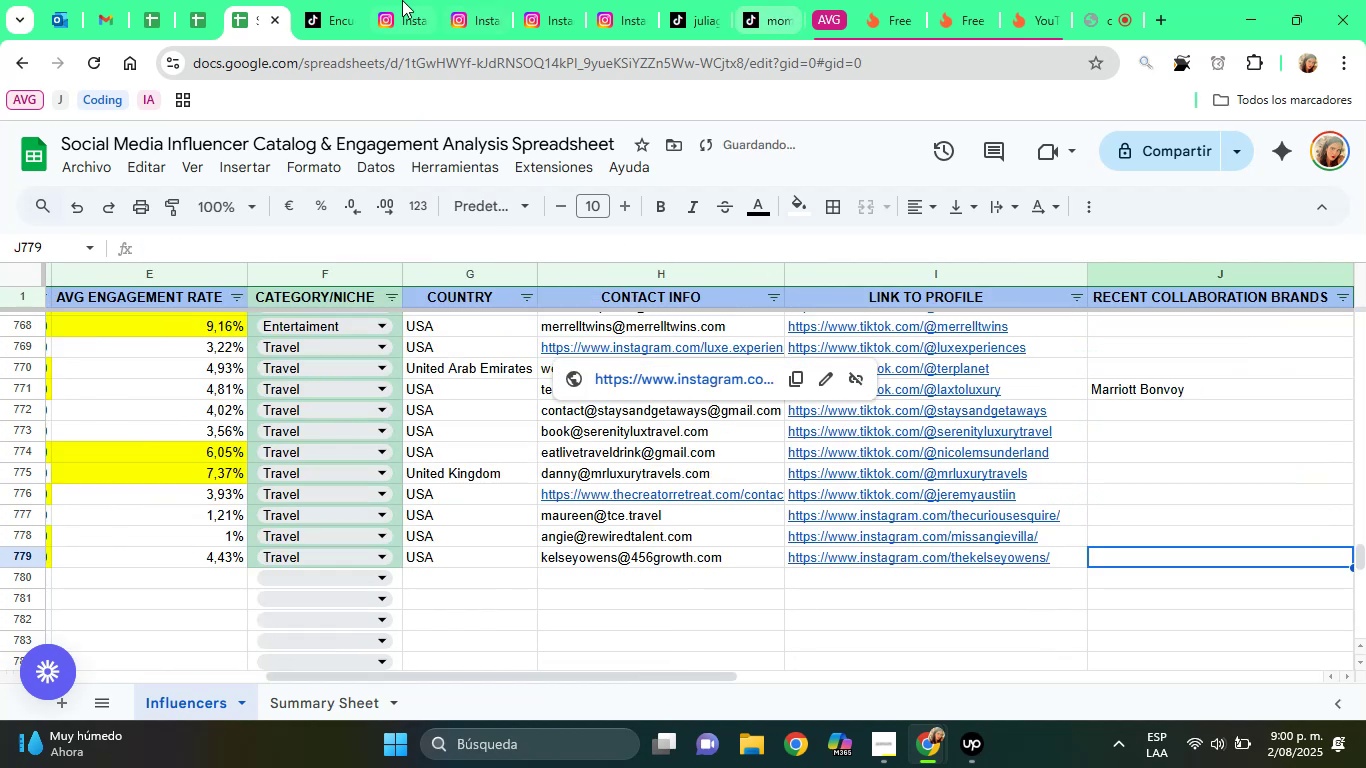 
left_click([402, 0])
 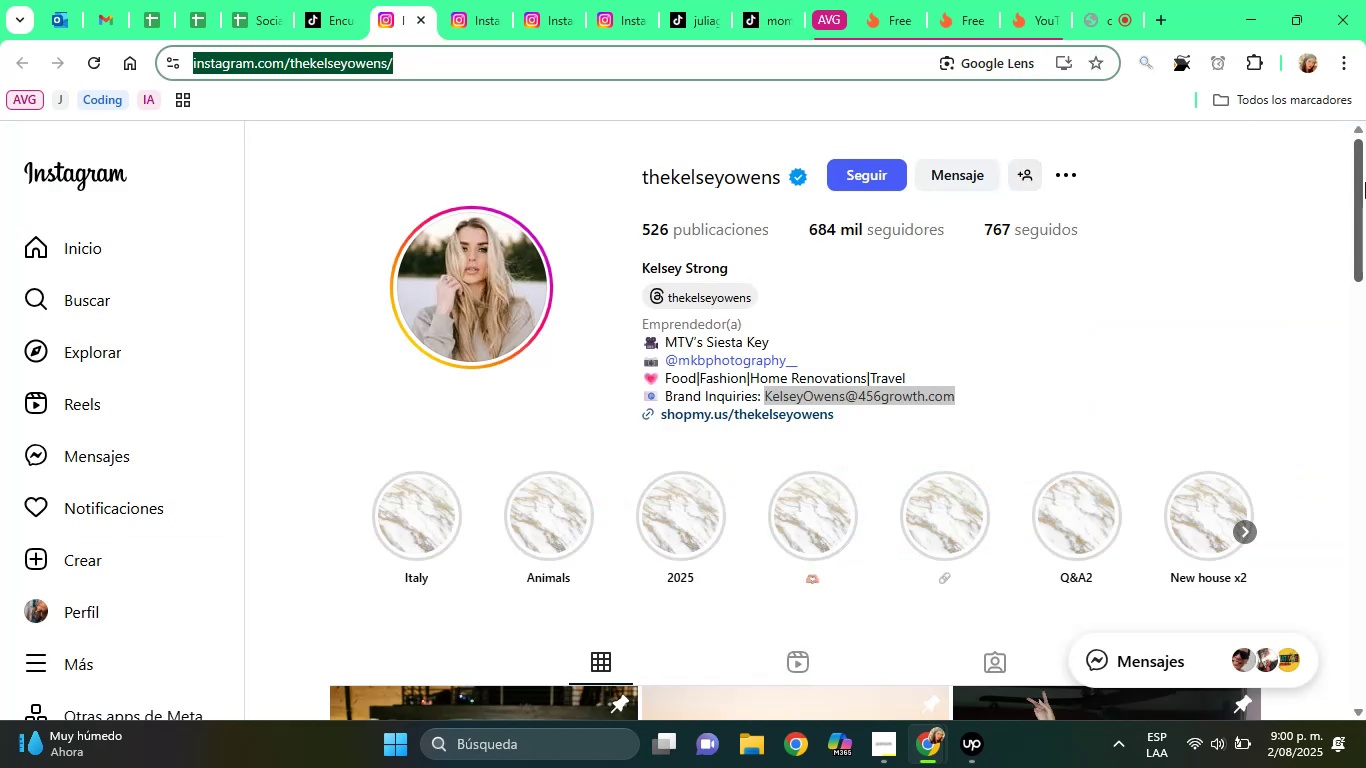 
left_click_drag(start_coordinate=[1357, 177], to_coordinate=[1359, 650])
 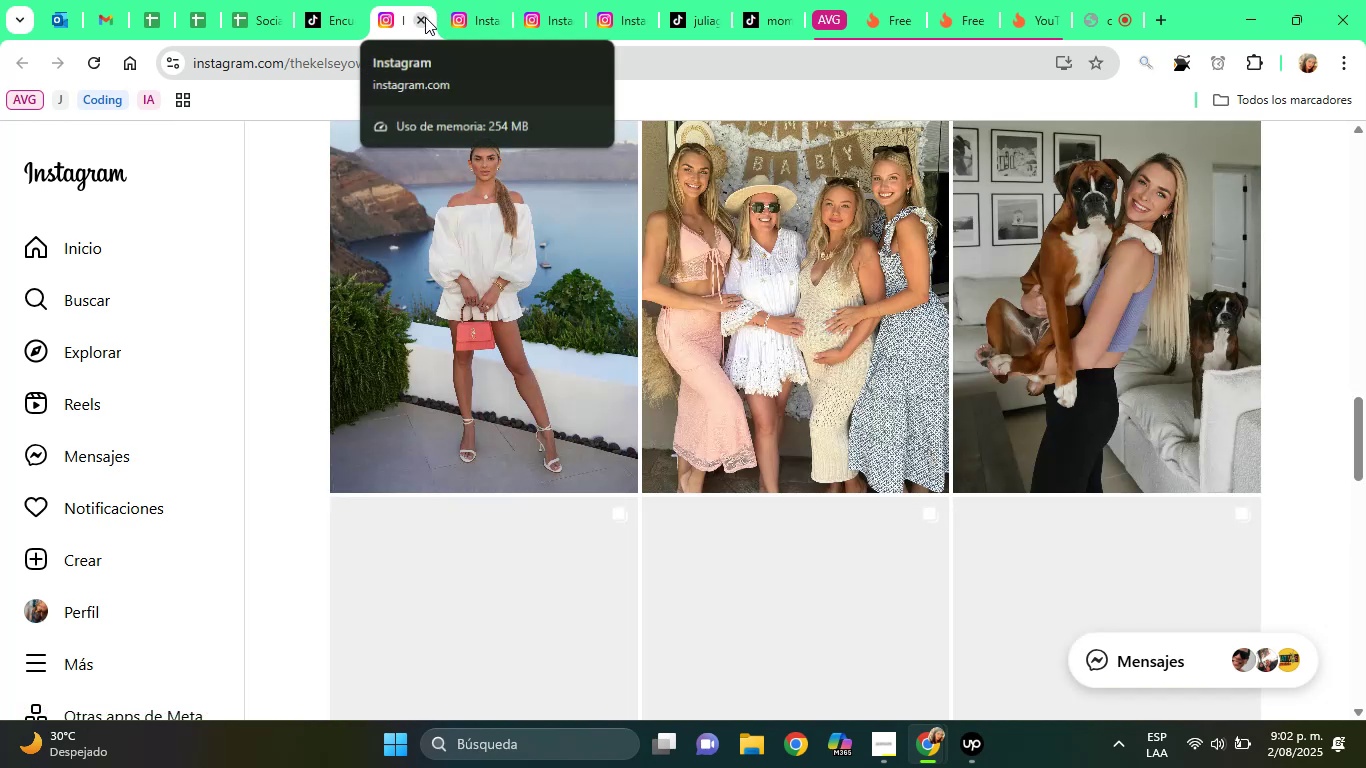 
wait(31.11)
 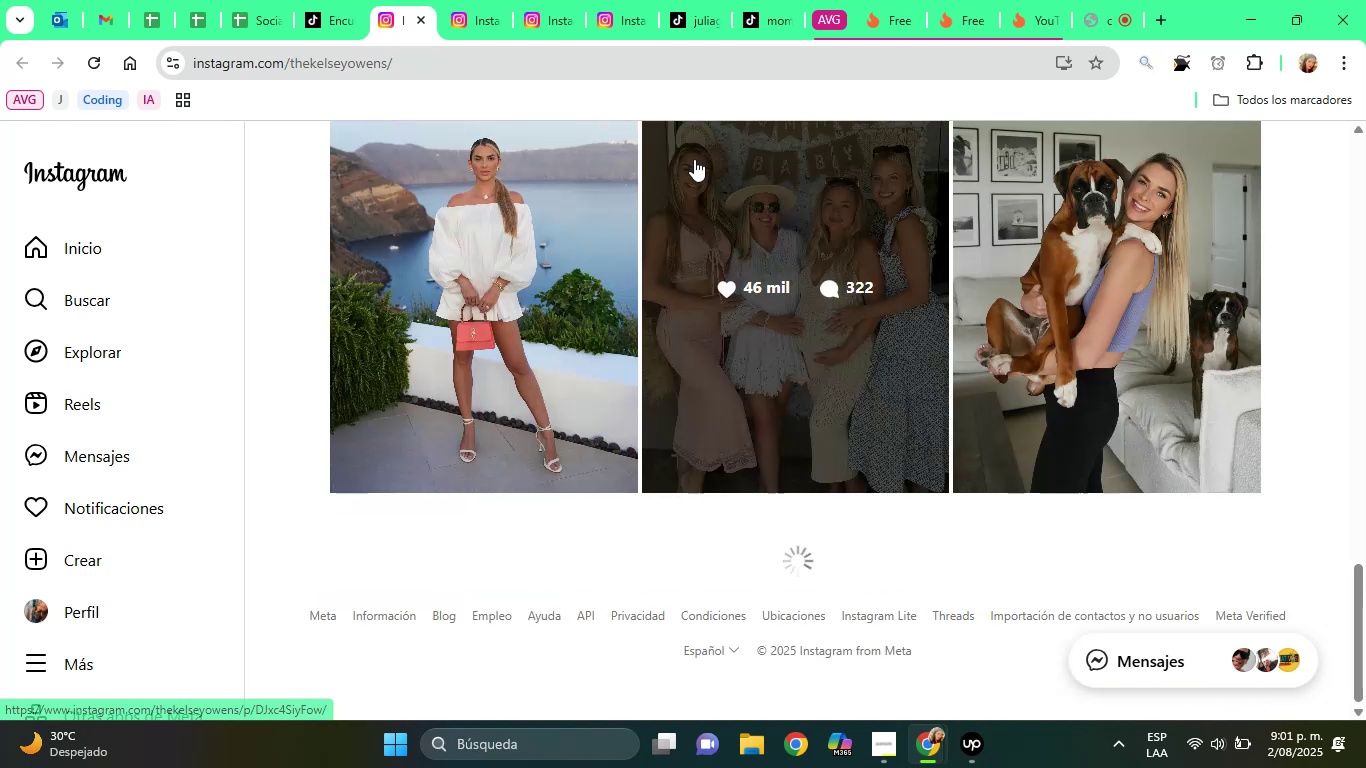 
left_click([425, 17])
 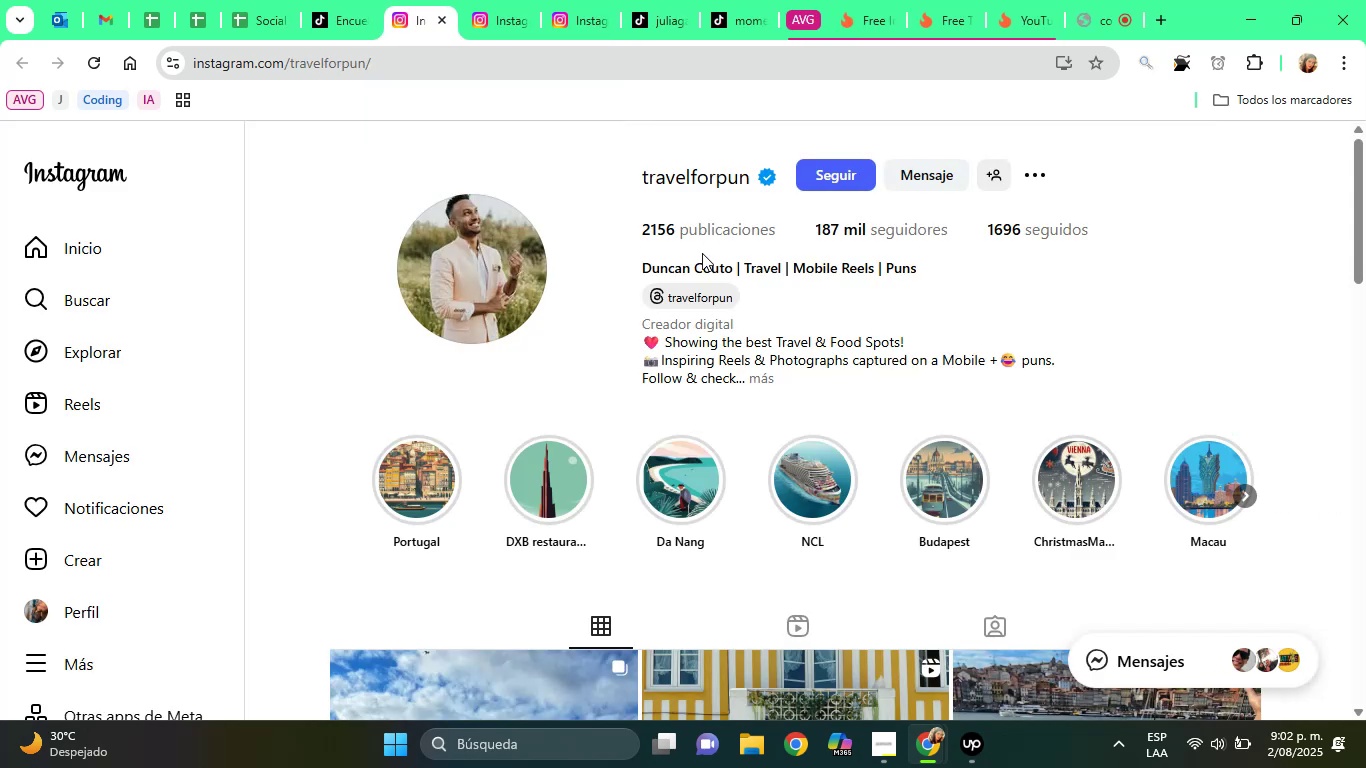 
left_click_drag(start_coordinate=[639, 268], to_coordinate=[730, 271])
 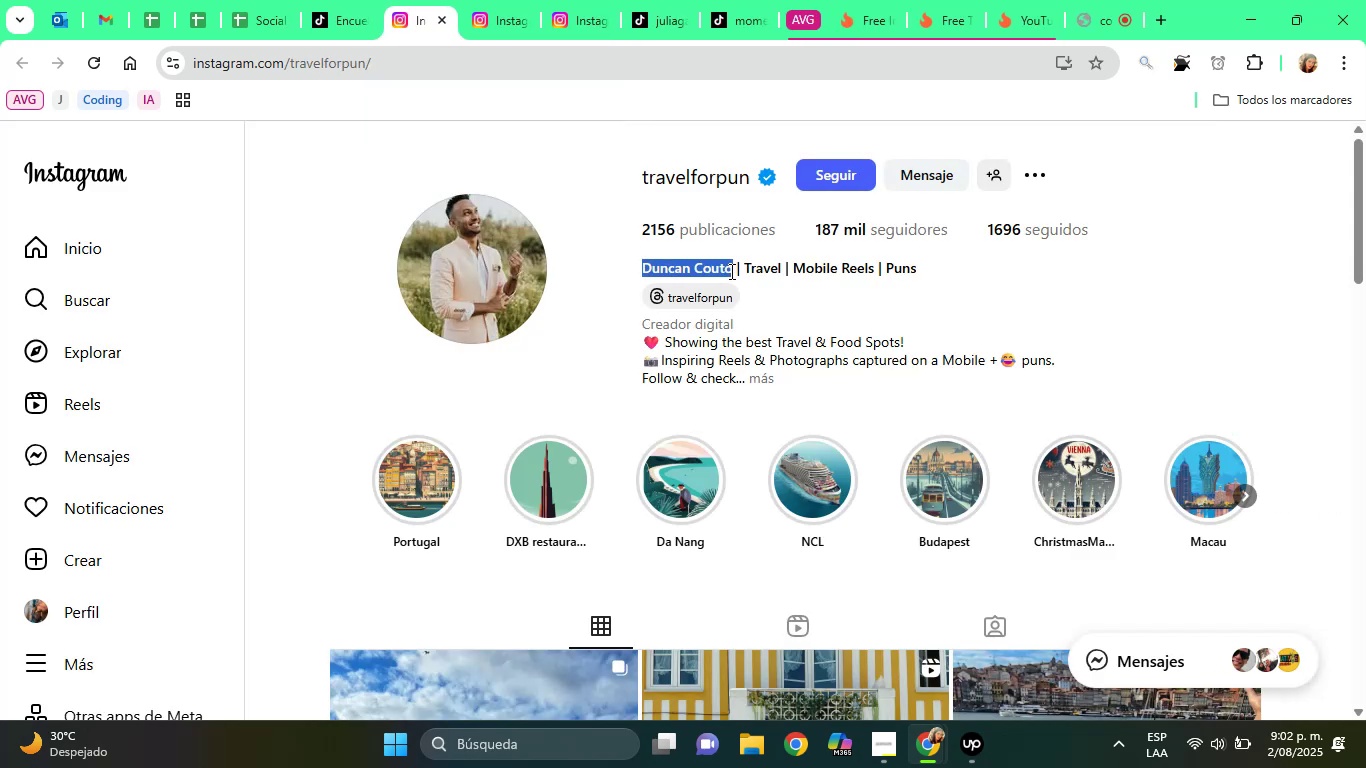 
right_click([730, 271])
 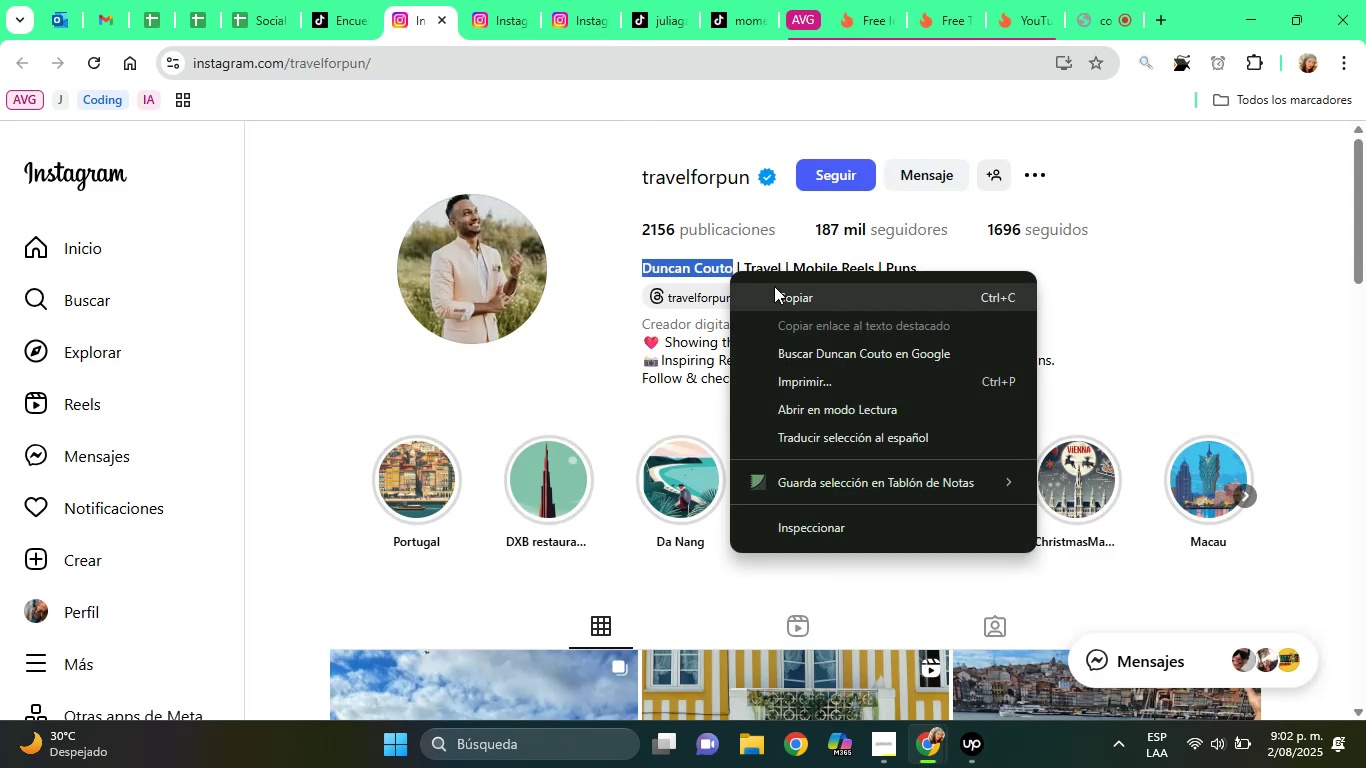 
left_click_drag(start_coordinate=[775, 286], to_coordinate=[782, 291])
 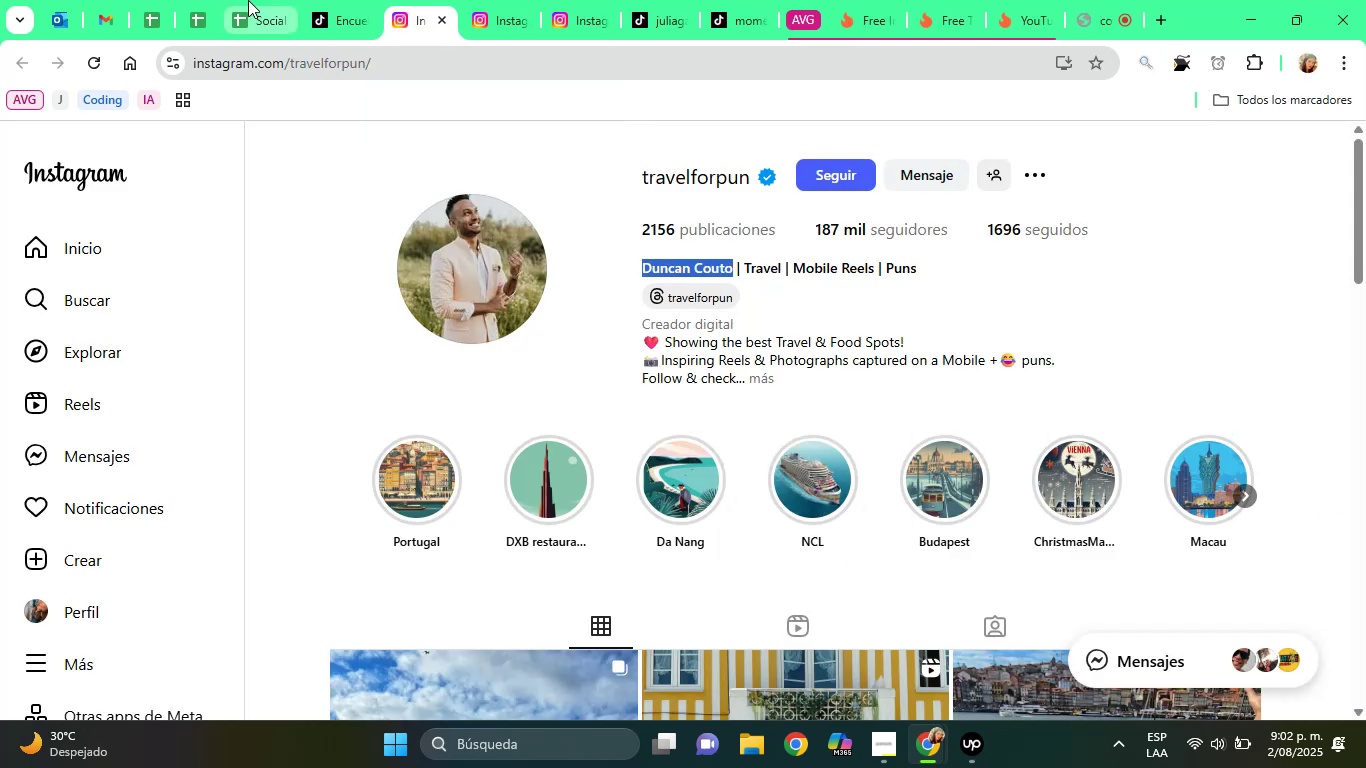 
left_click([248, 0])
 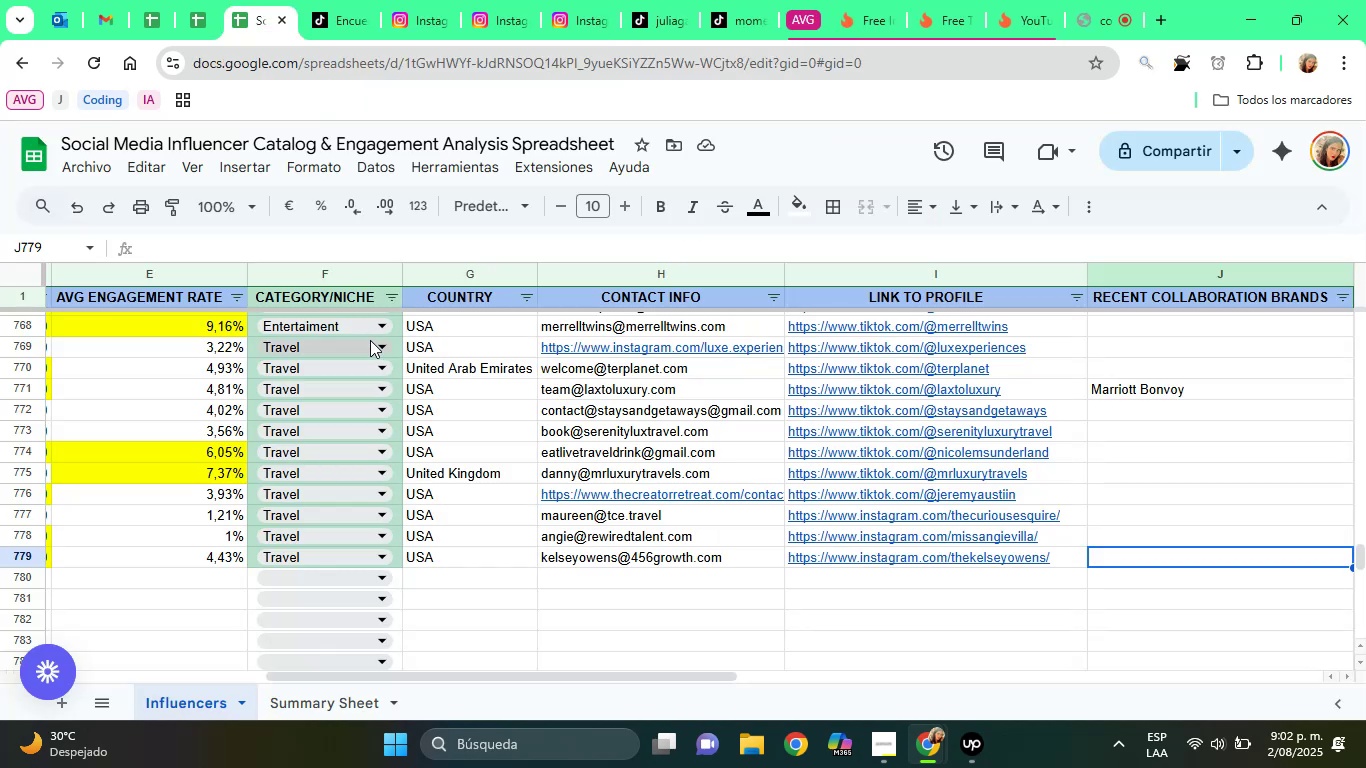 
key(ArrowDown)
 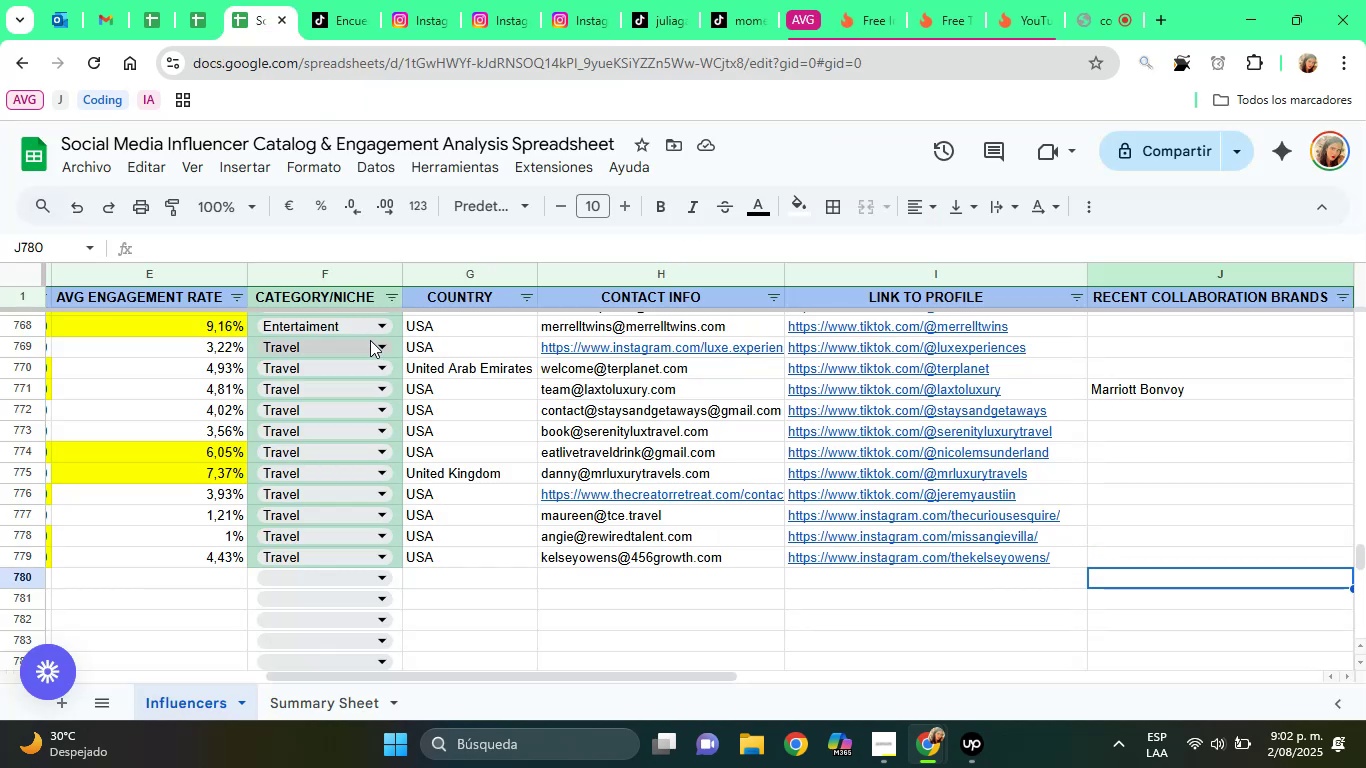 
hold_key(key=ArrowLeft, duration=1.12)
 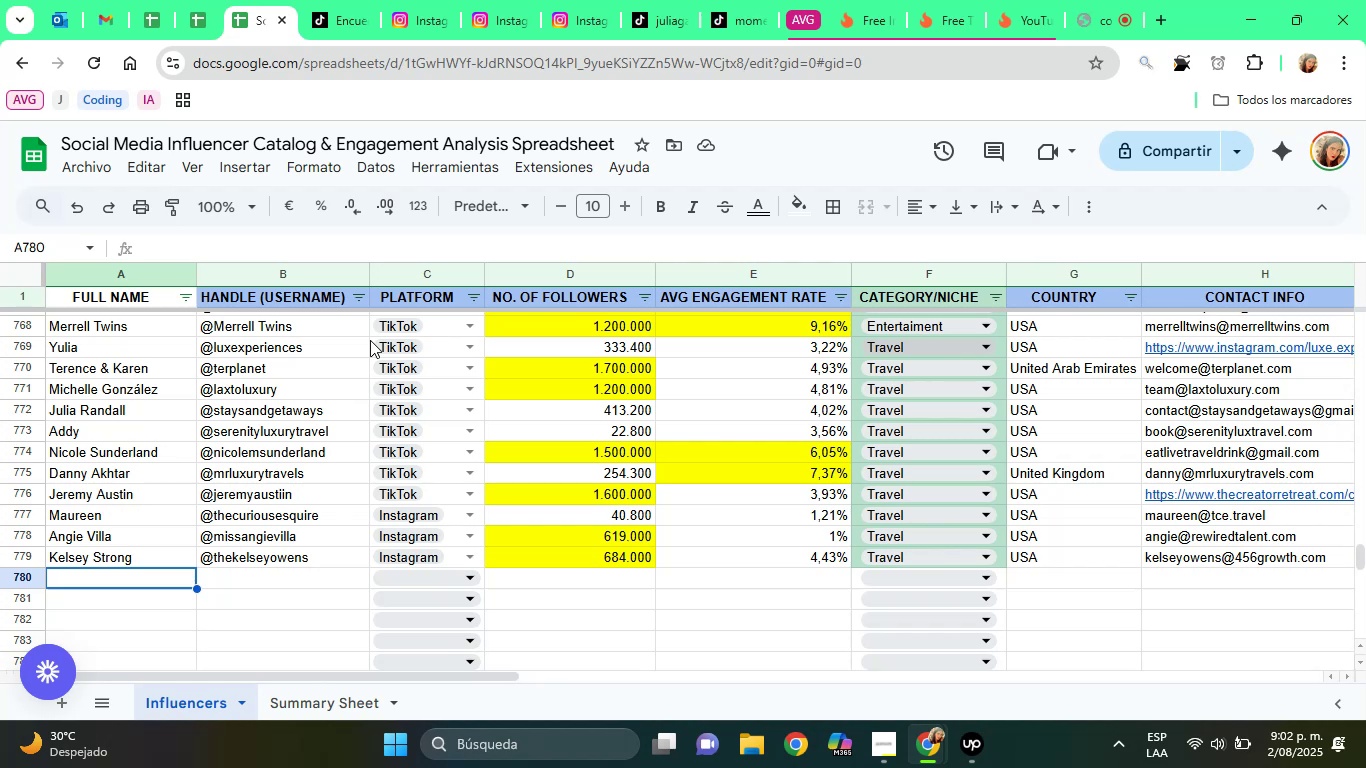 
key(Control+V)
 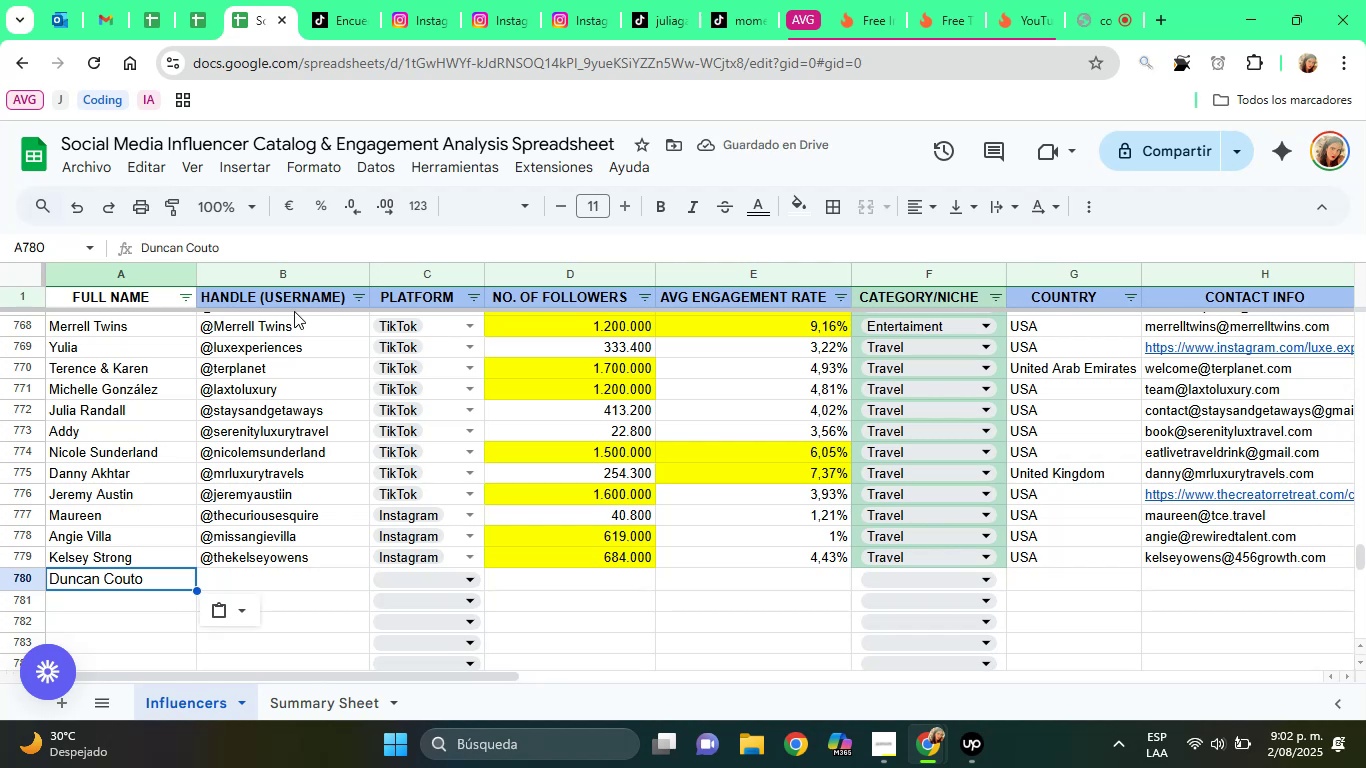 
left_click([213, 619])
 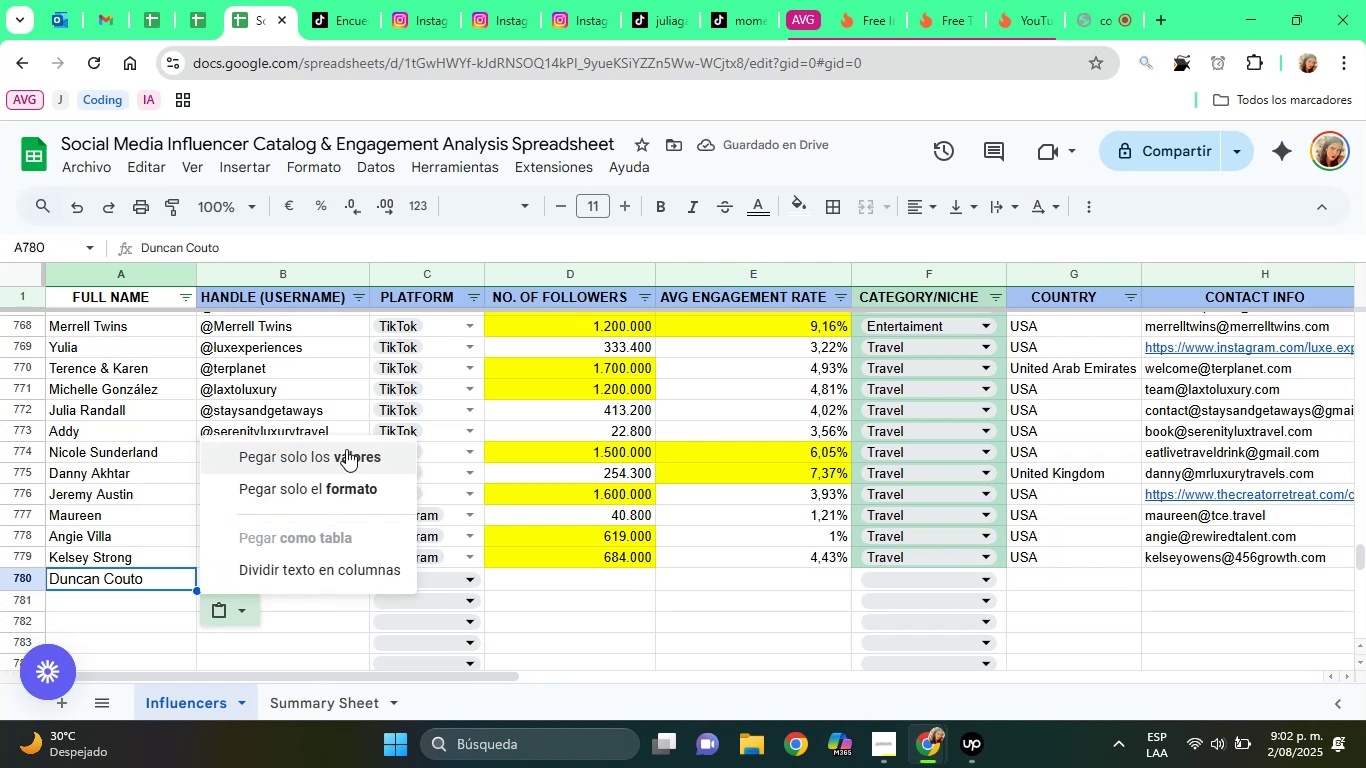 
left_click([346, 449])
 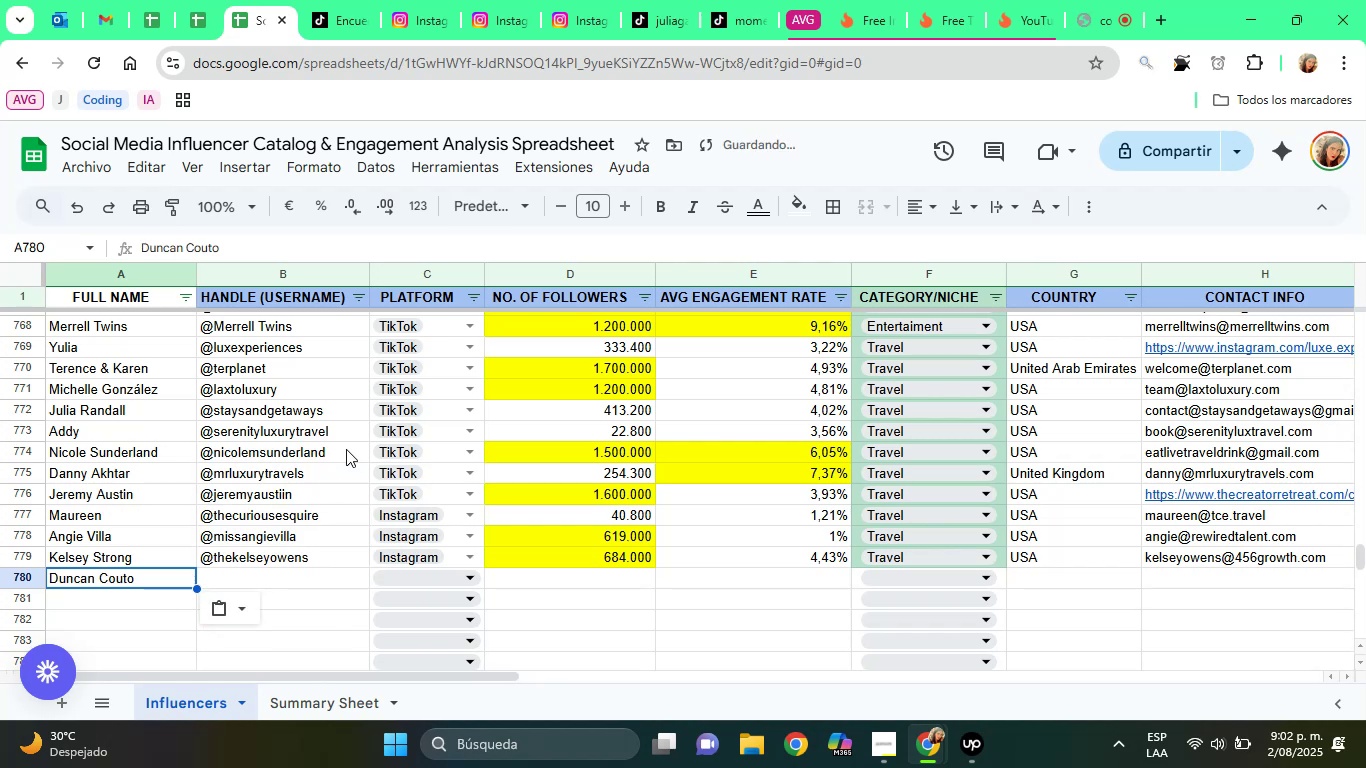 
key(ArrowRight)
 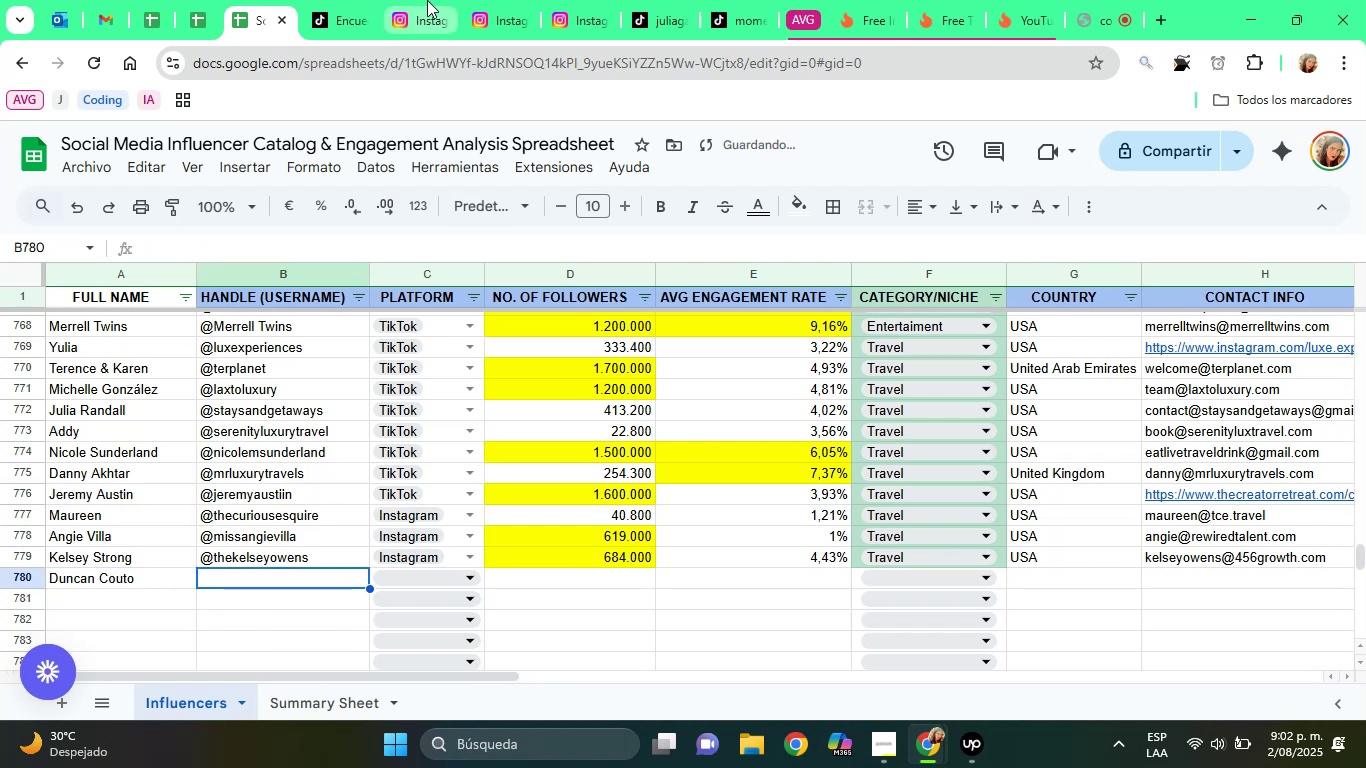 
left_click([427, 0])
 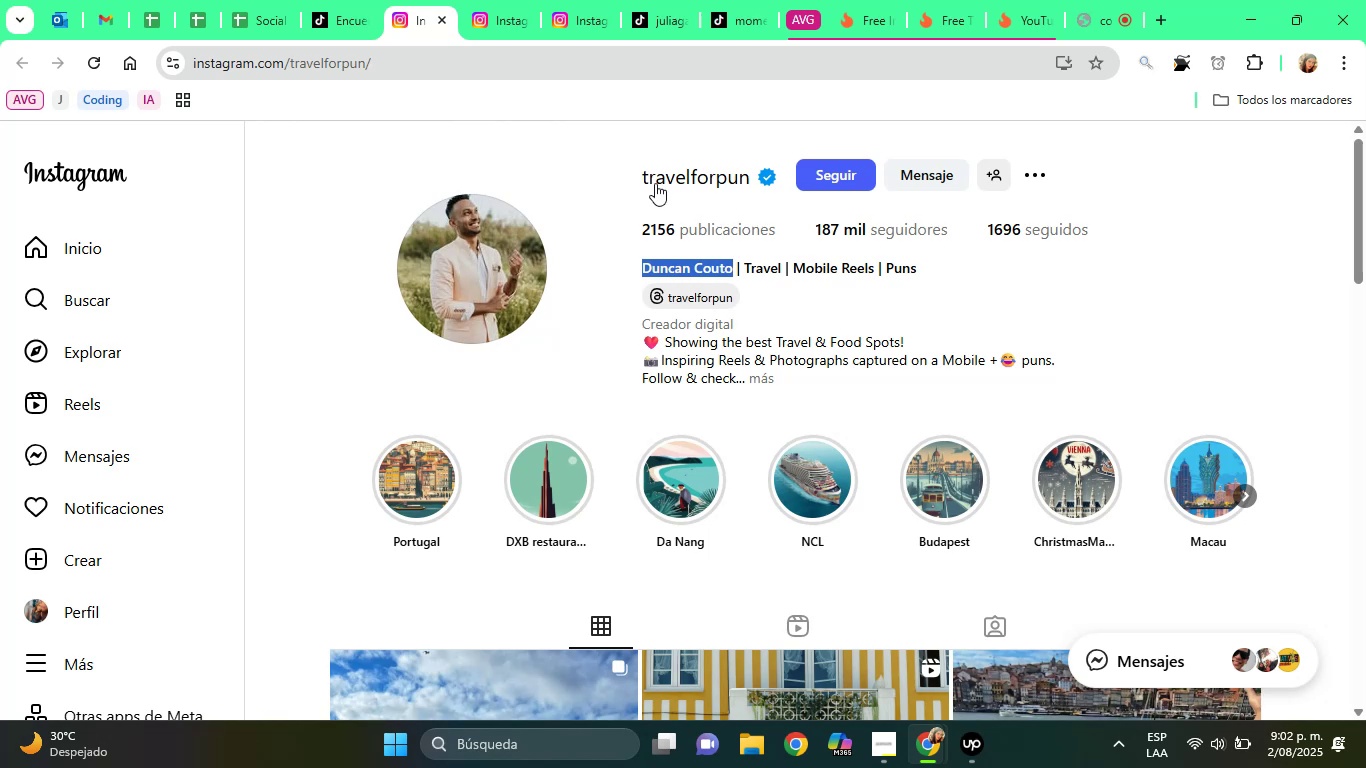 
left_click([656, 183])
 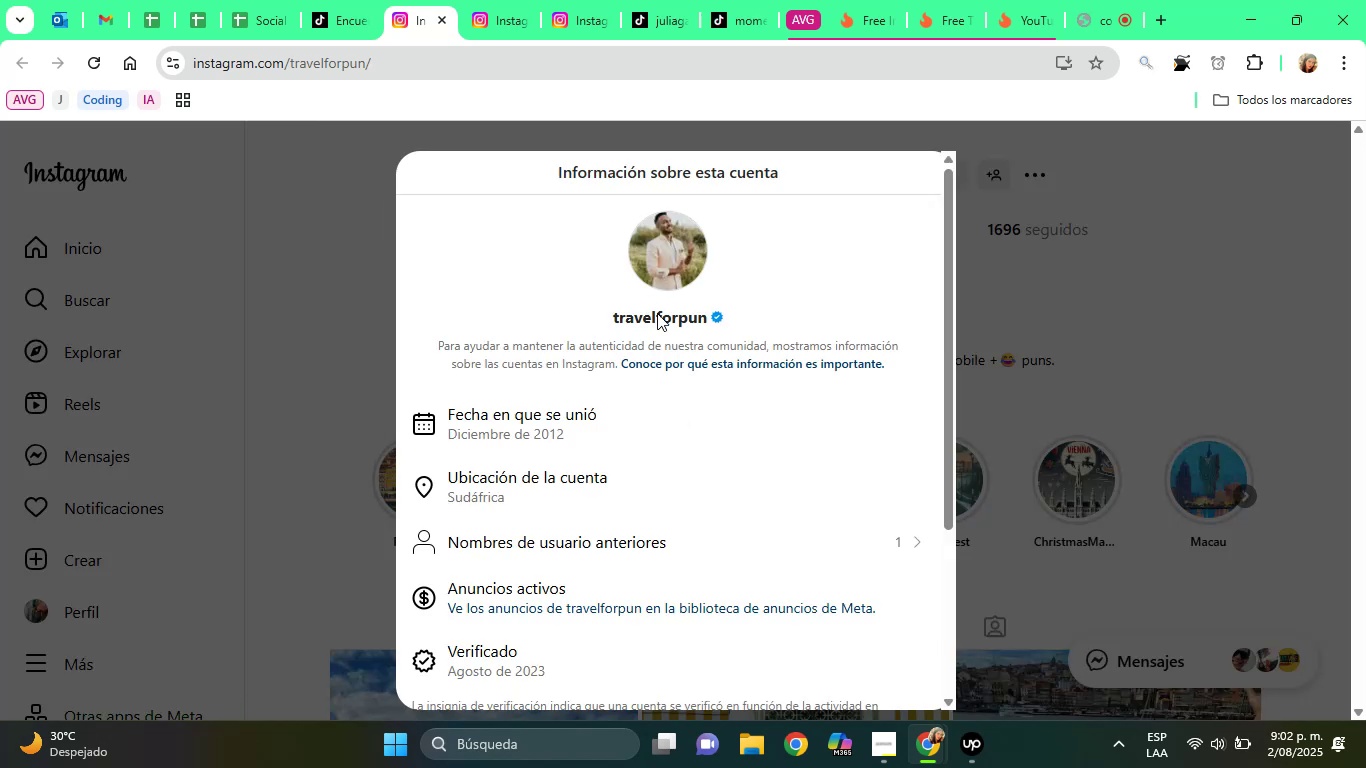 
double_click([659, 317])
 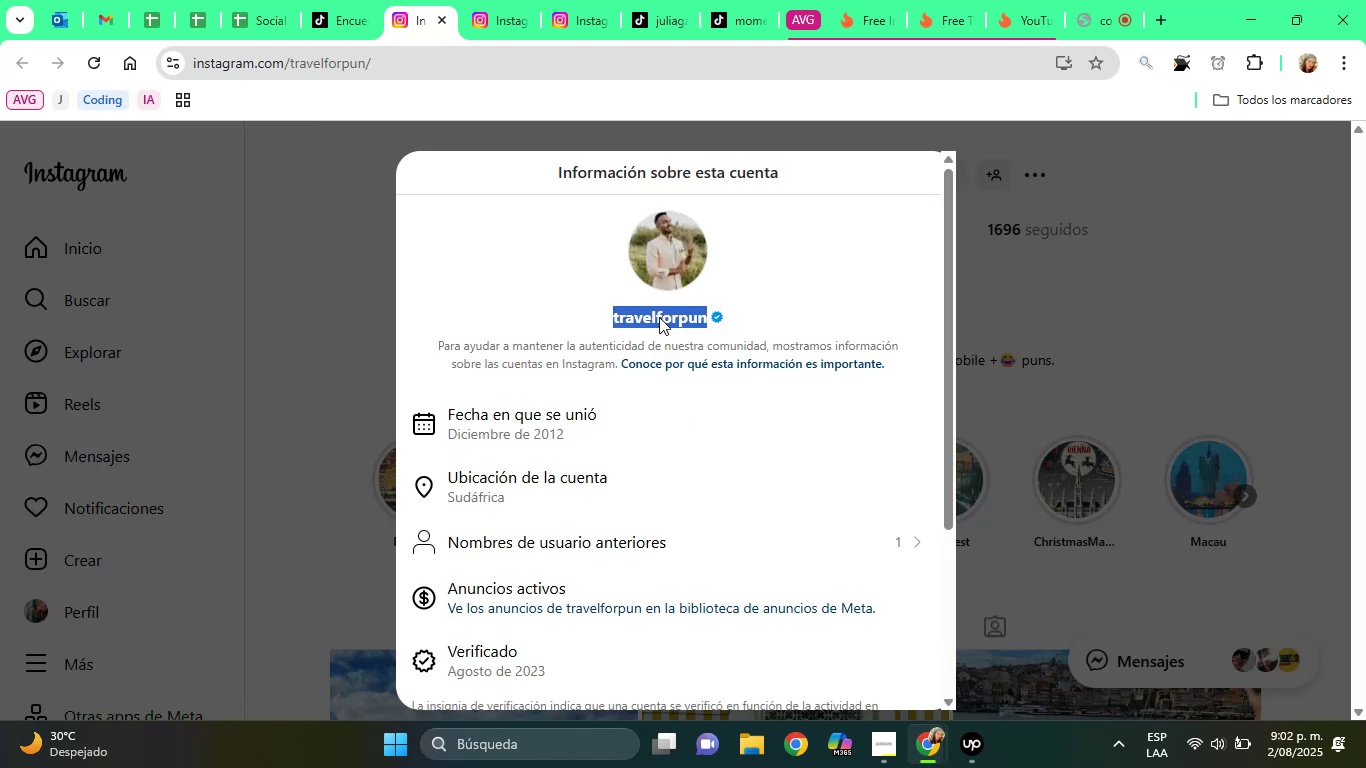 
triple_click([659, 317])
 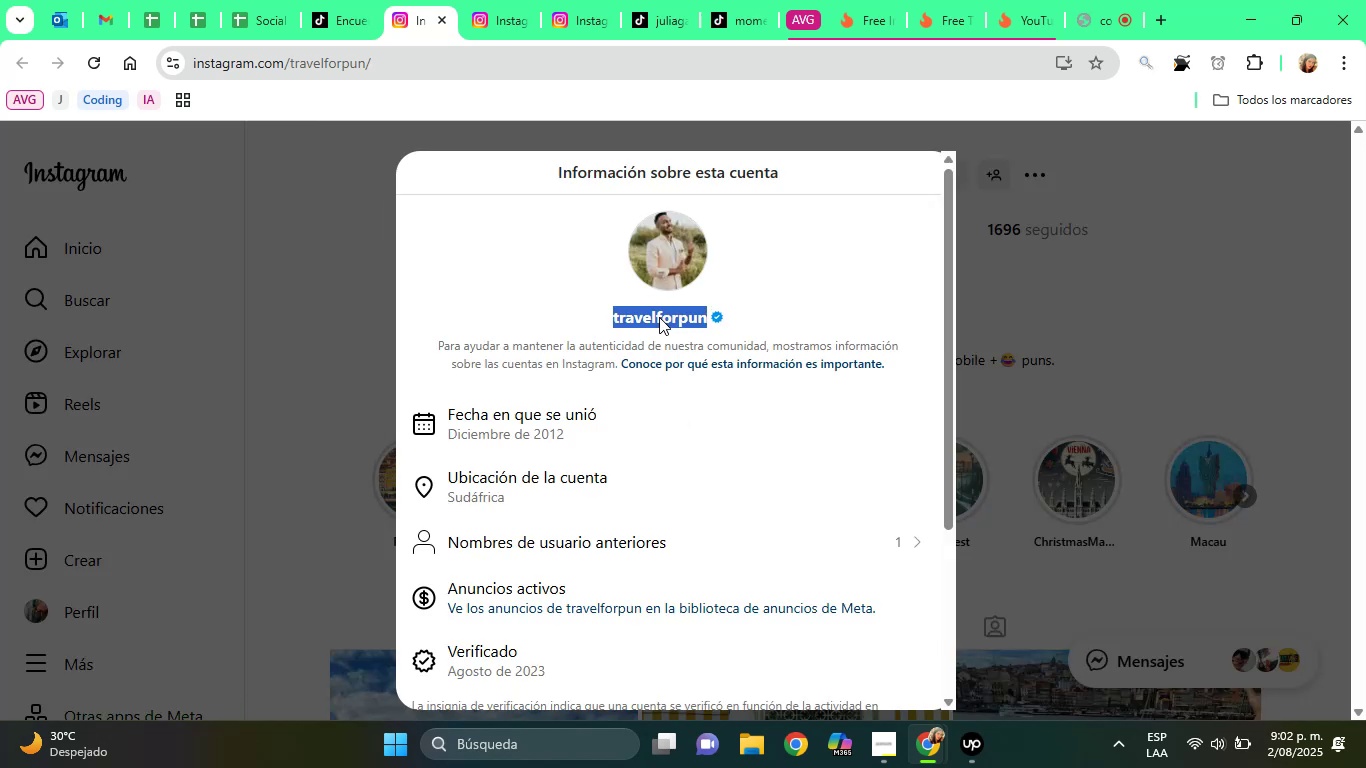 
right_click([659, 317])
 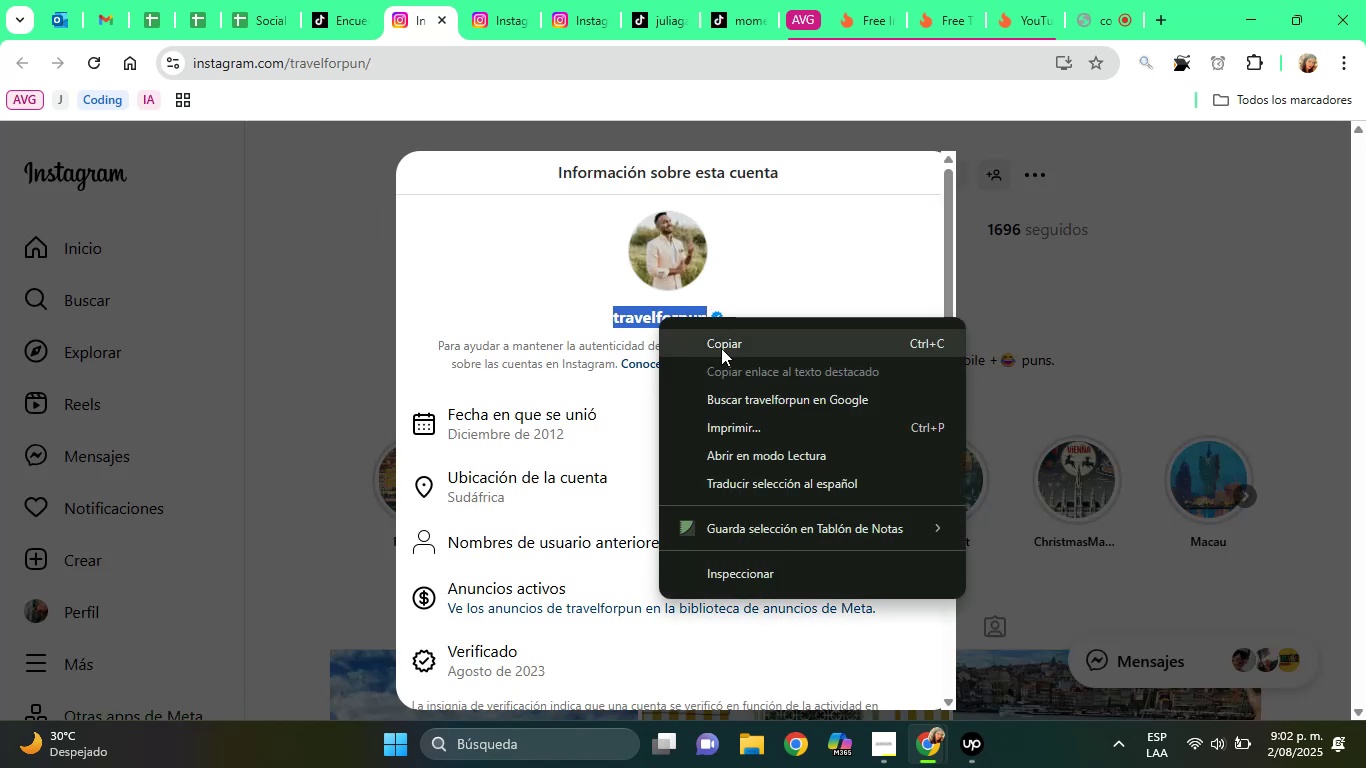 
left_click([721, 348])
 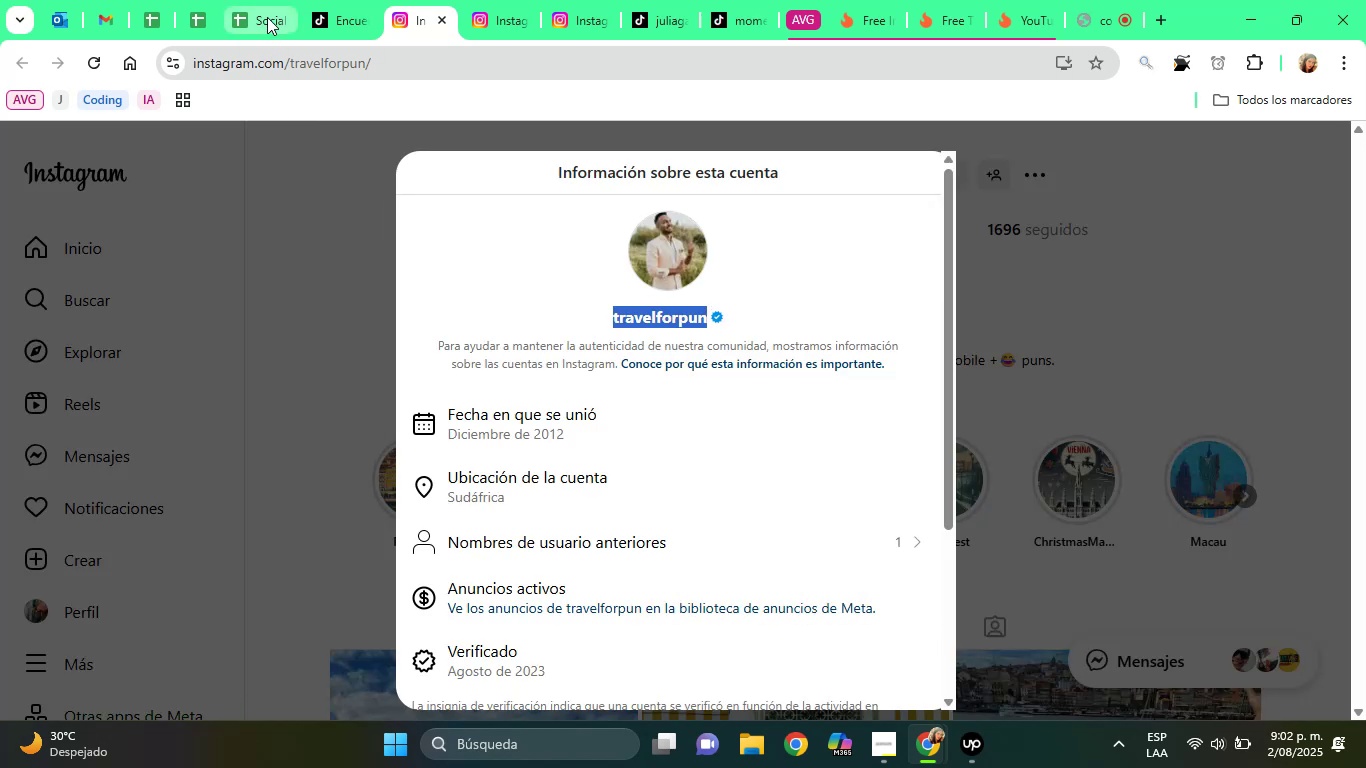 
left_click([266, 15])
 